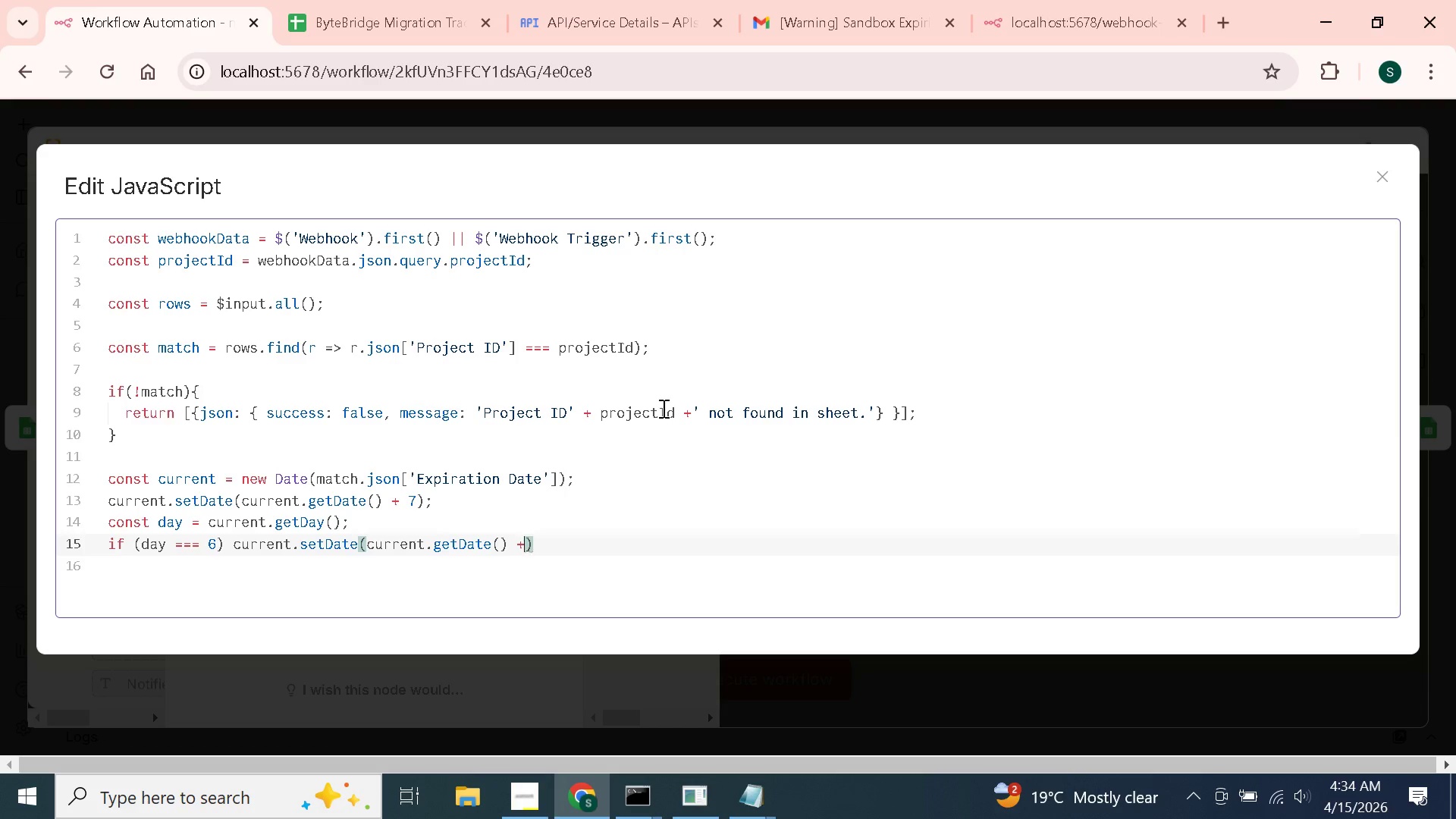 
key(Space)
 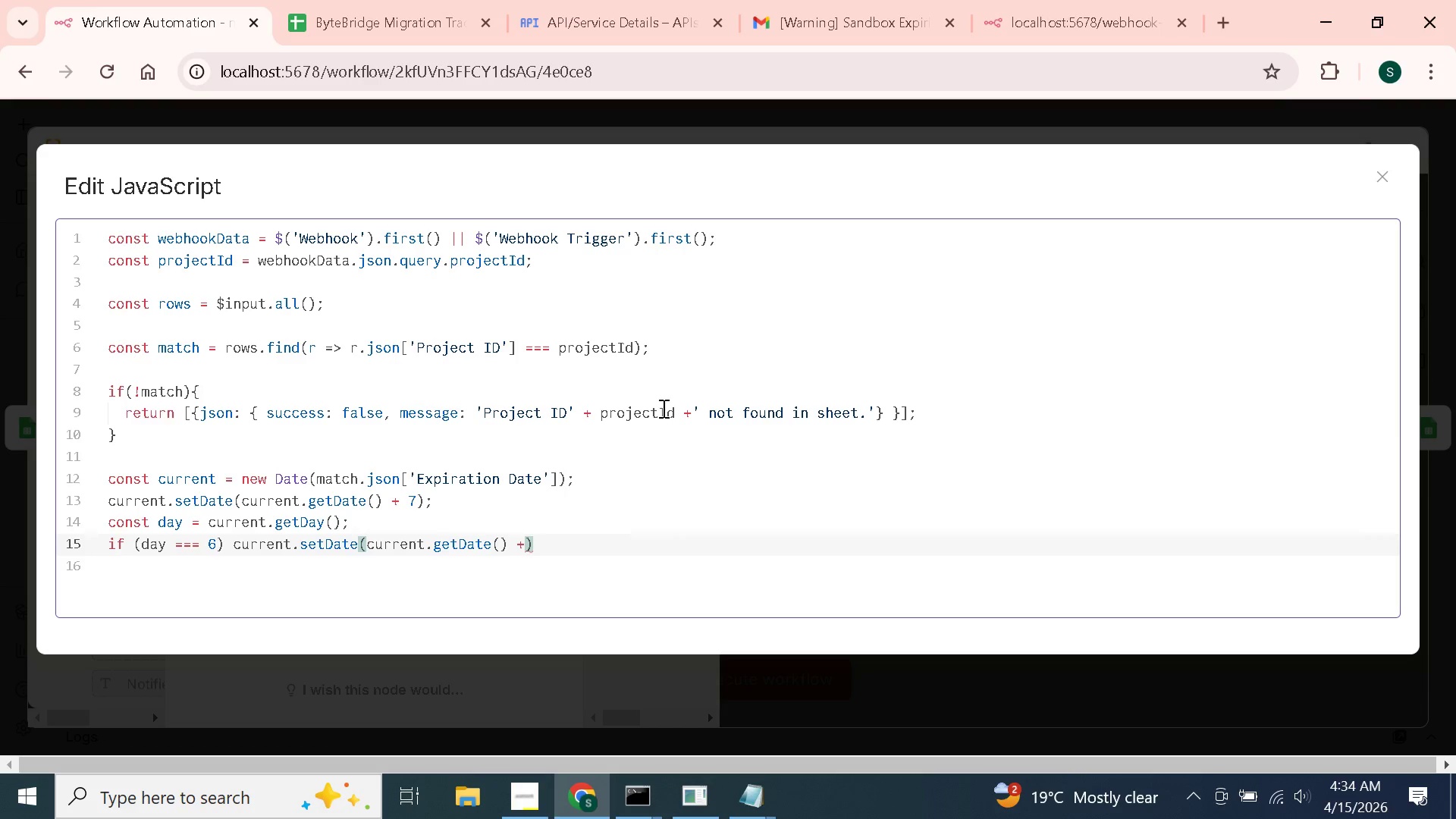 
key(2)
 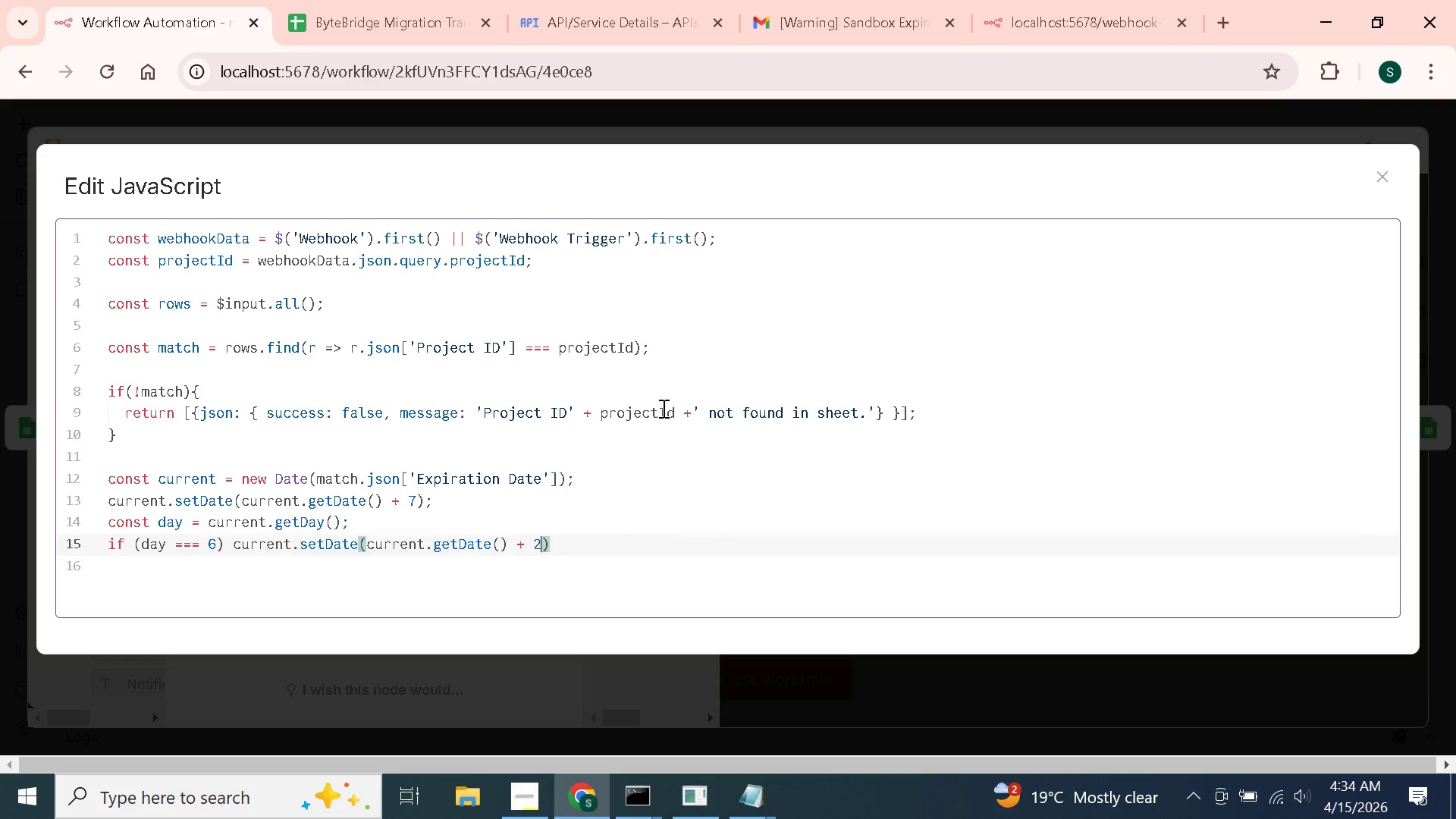 
key(ArrowRight)
 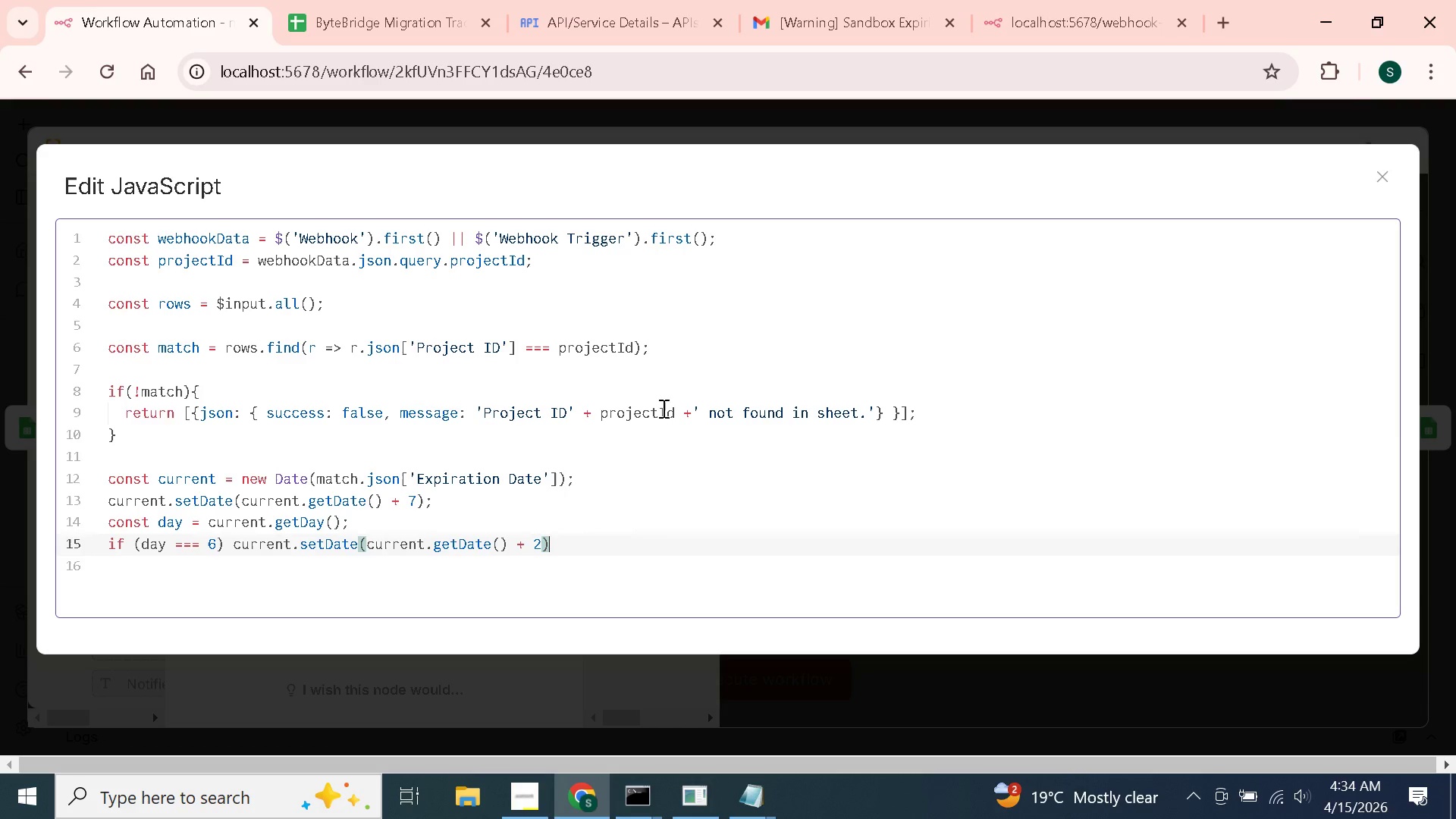 
key(Semicolon)
 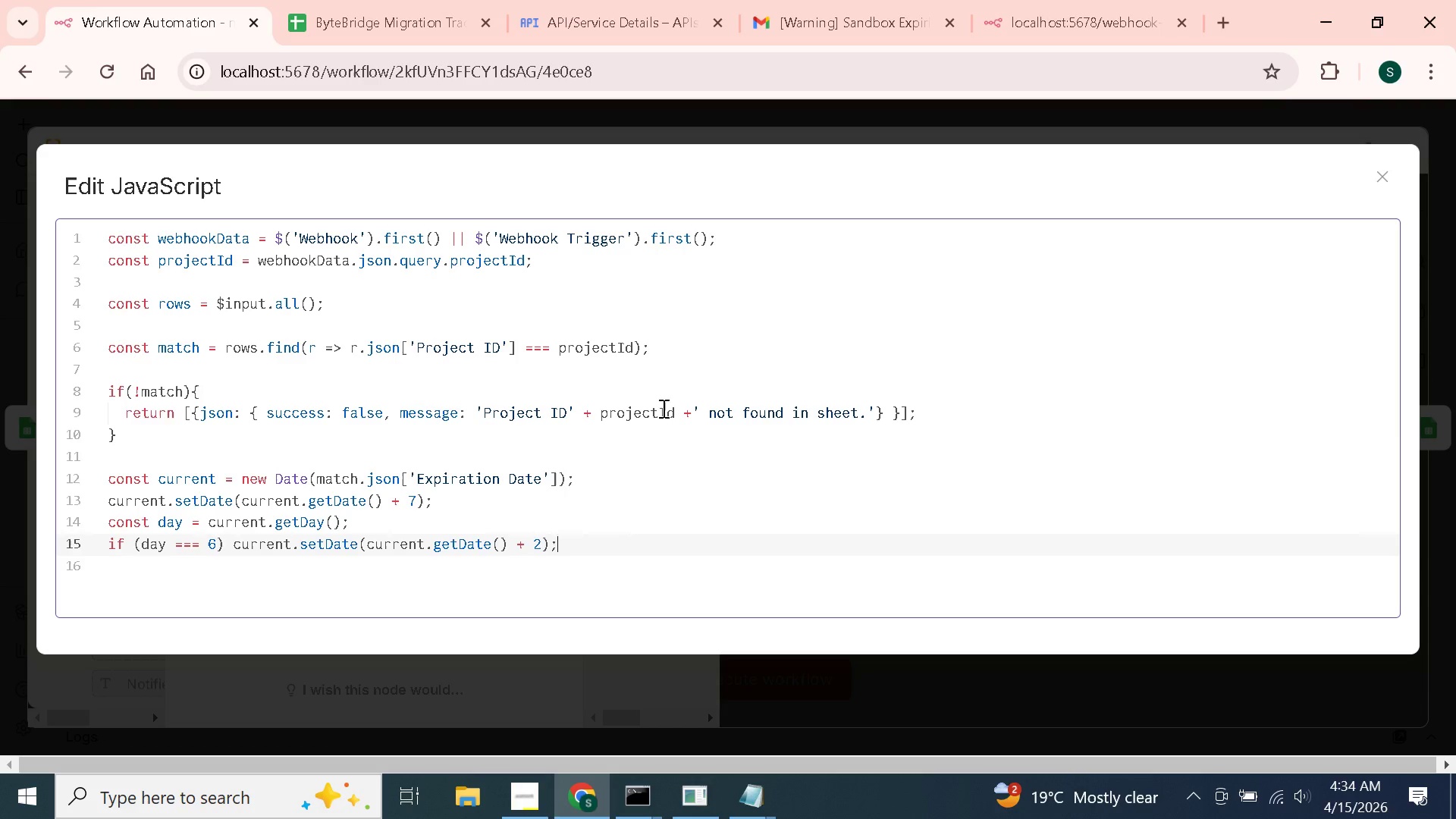 
key(Enter)
 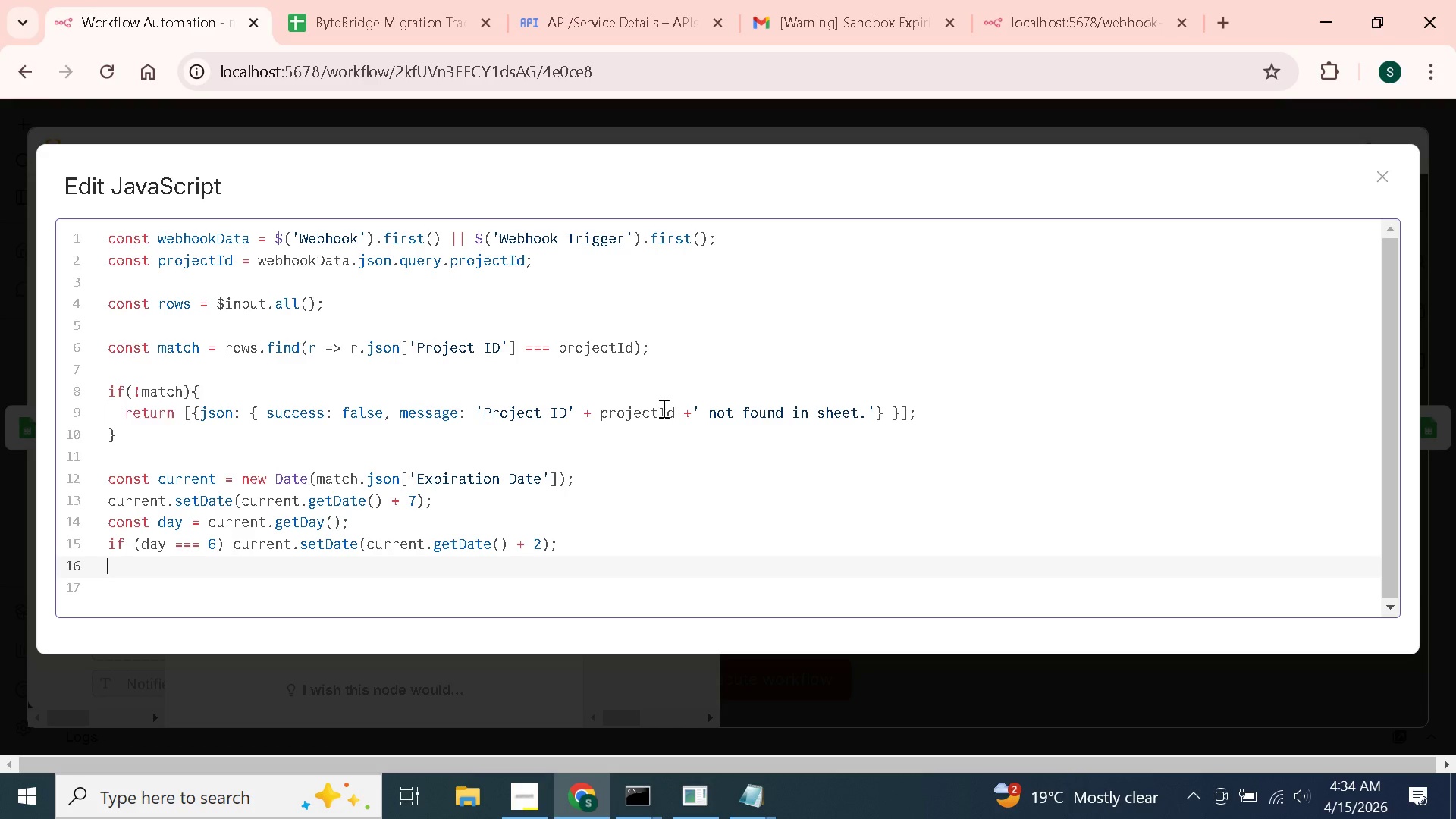 
type(if (day === 0)
 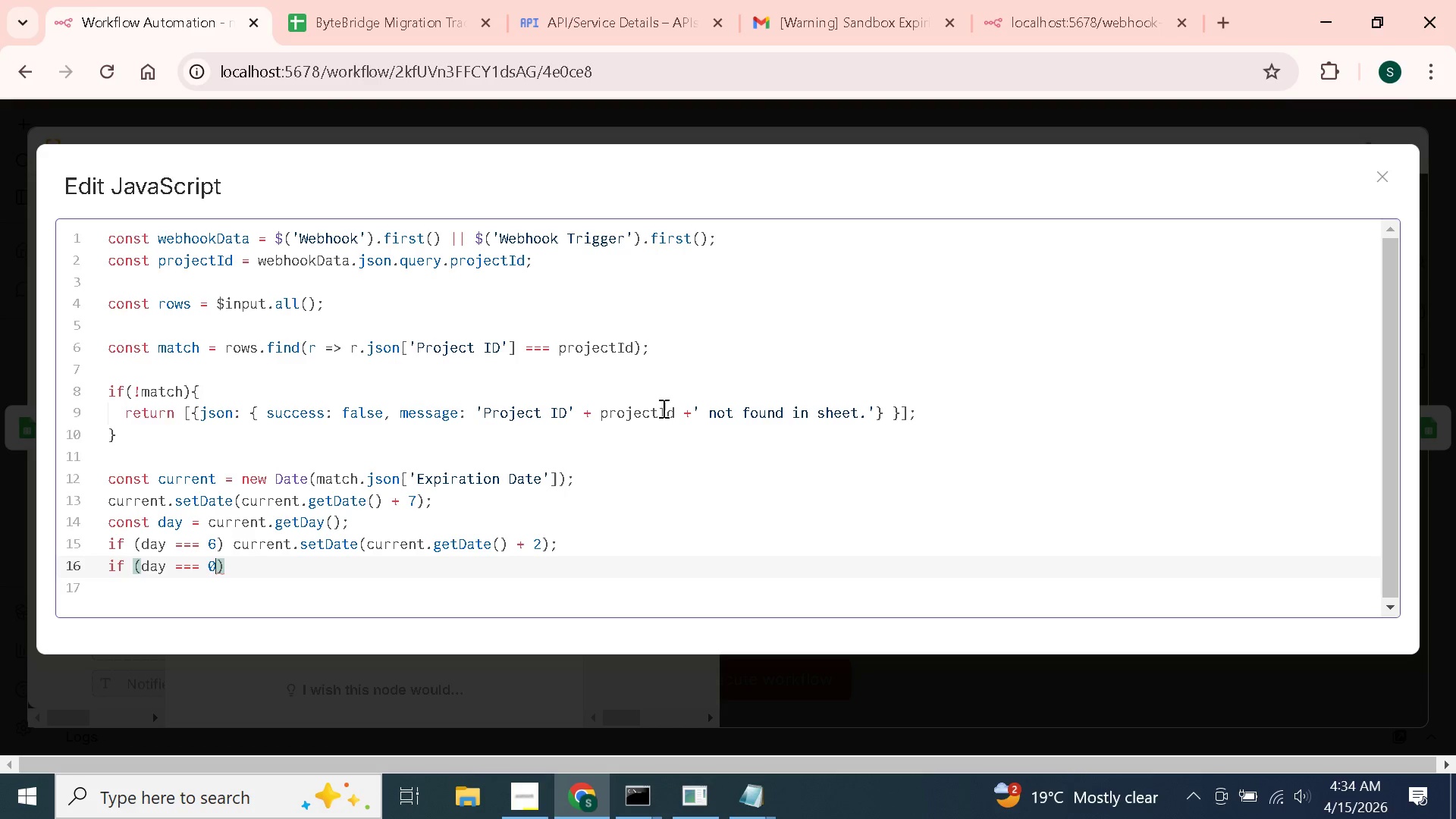 
key(ArrowRight)
 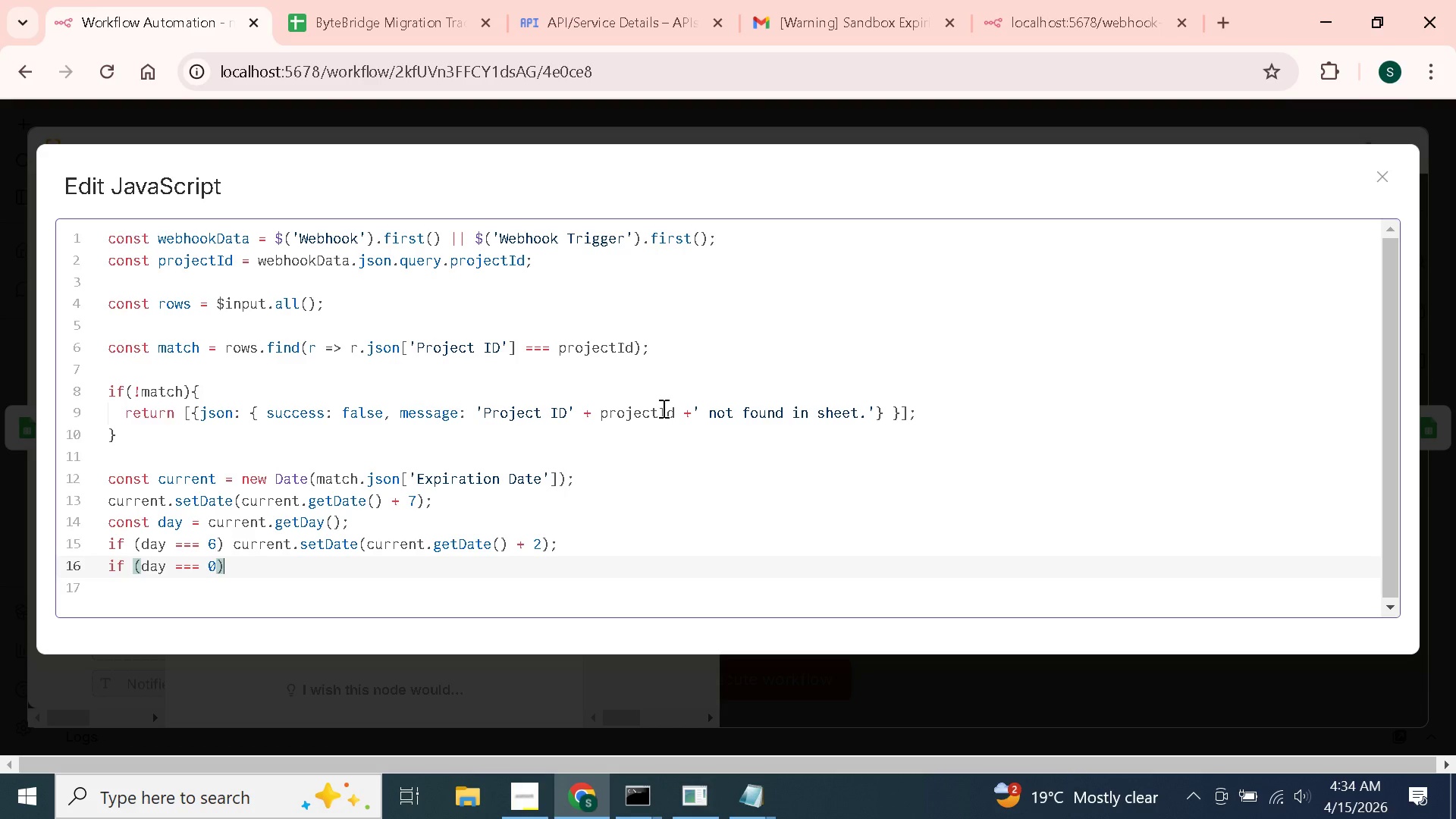 
type( current.setDate(current.getDate()
 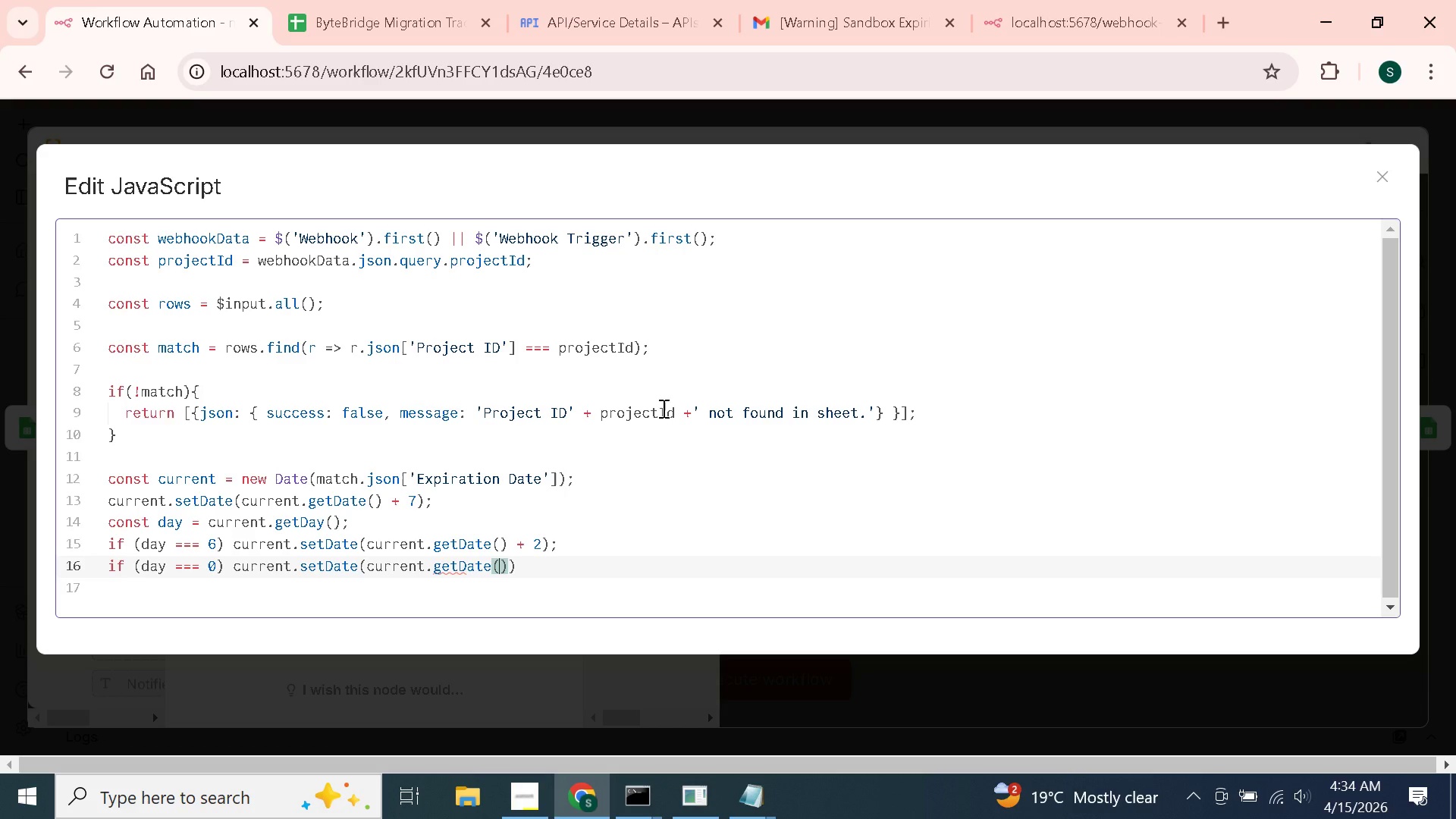 
 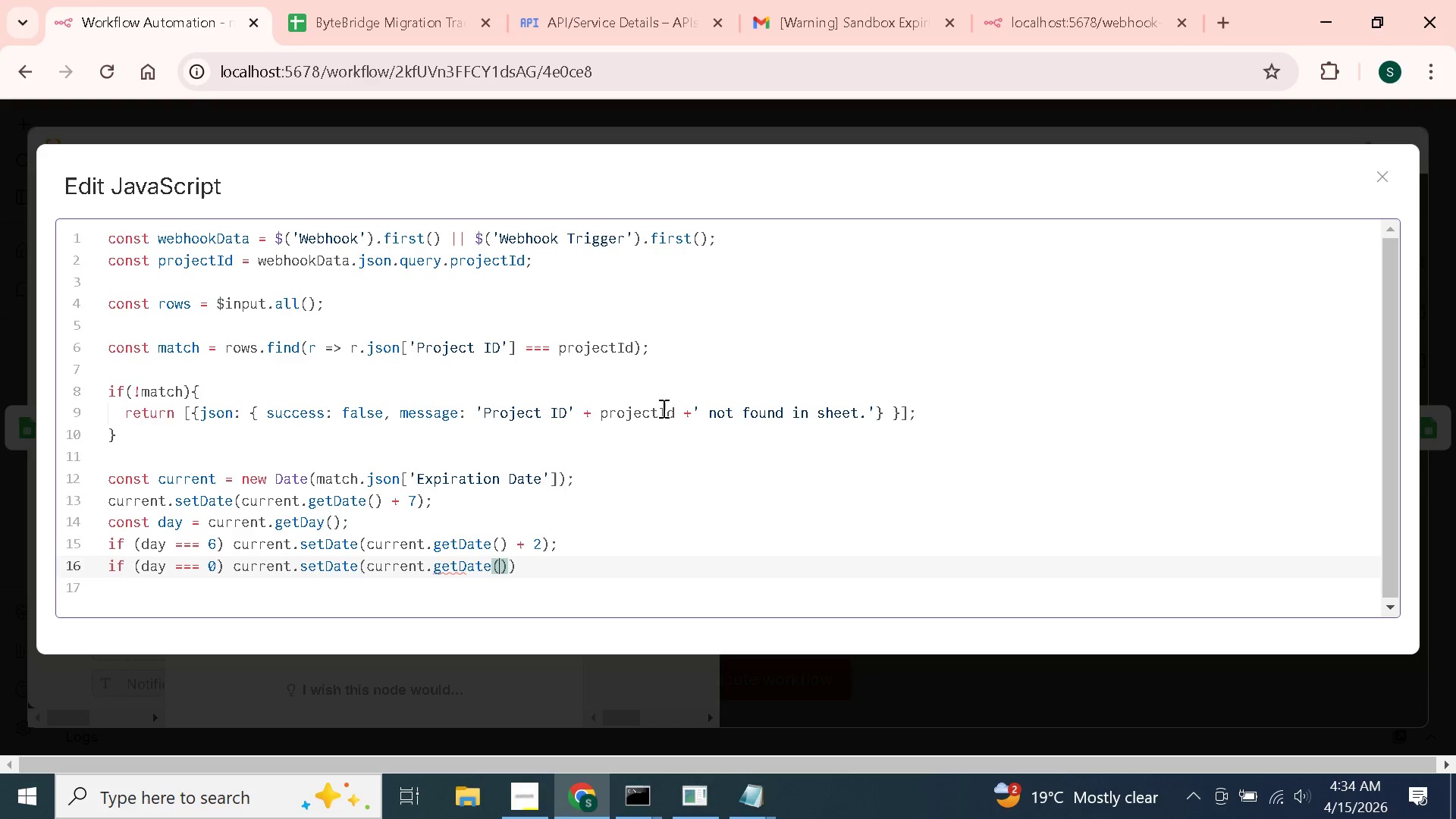 
key(ArrowRight)
 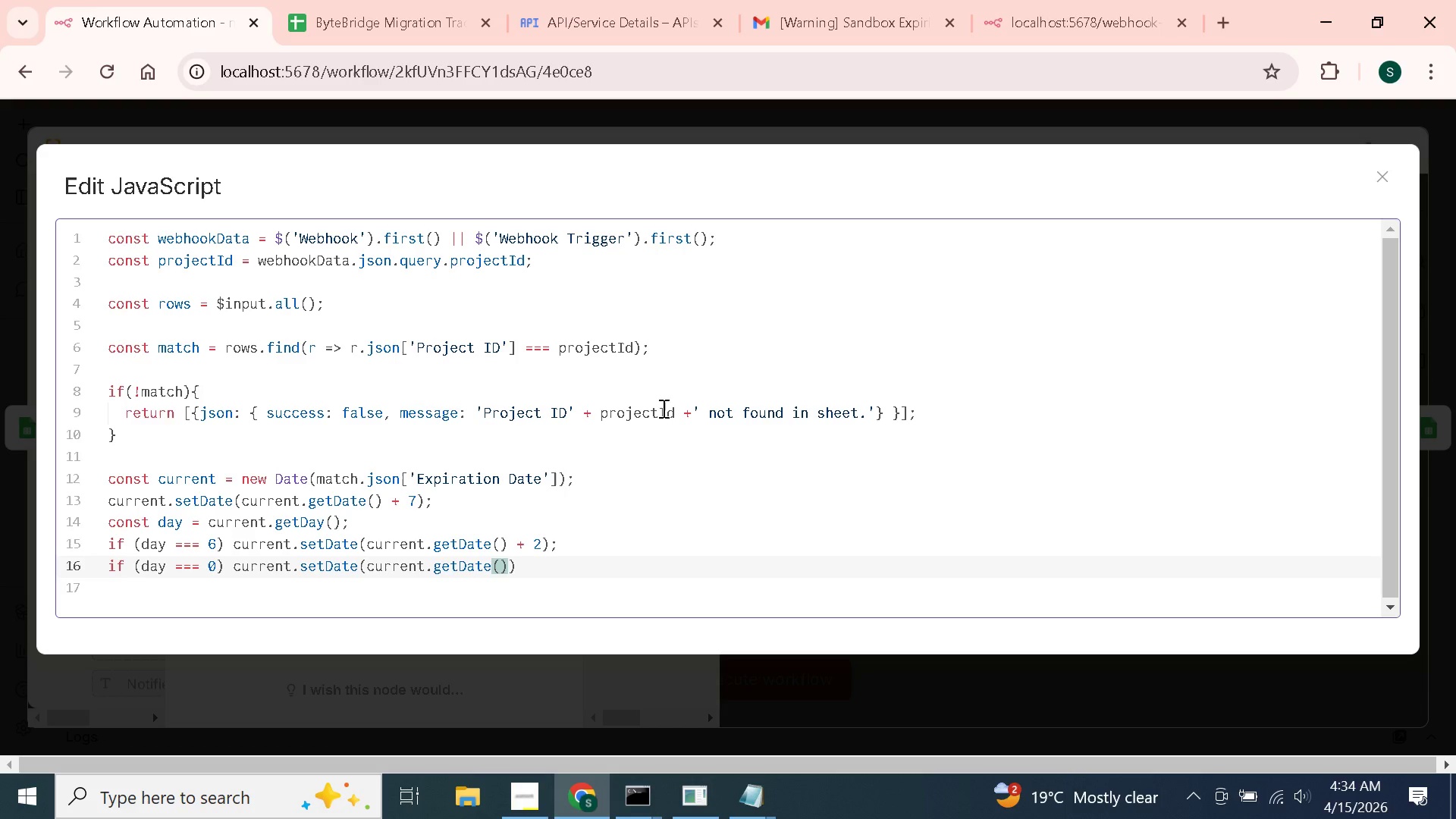 
key(Space)
 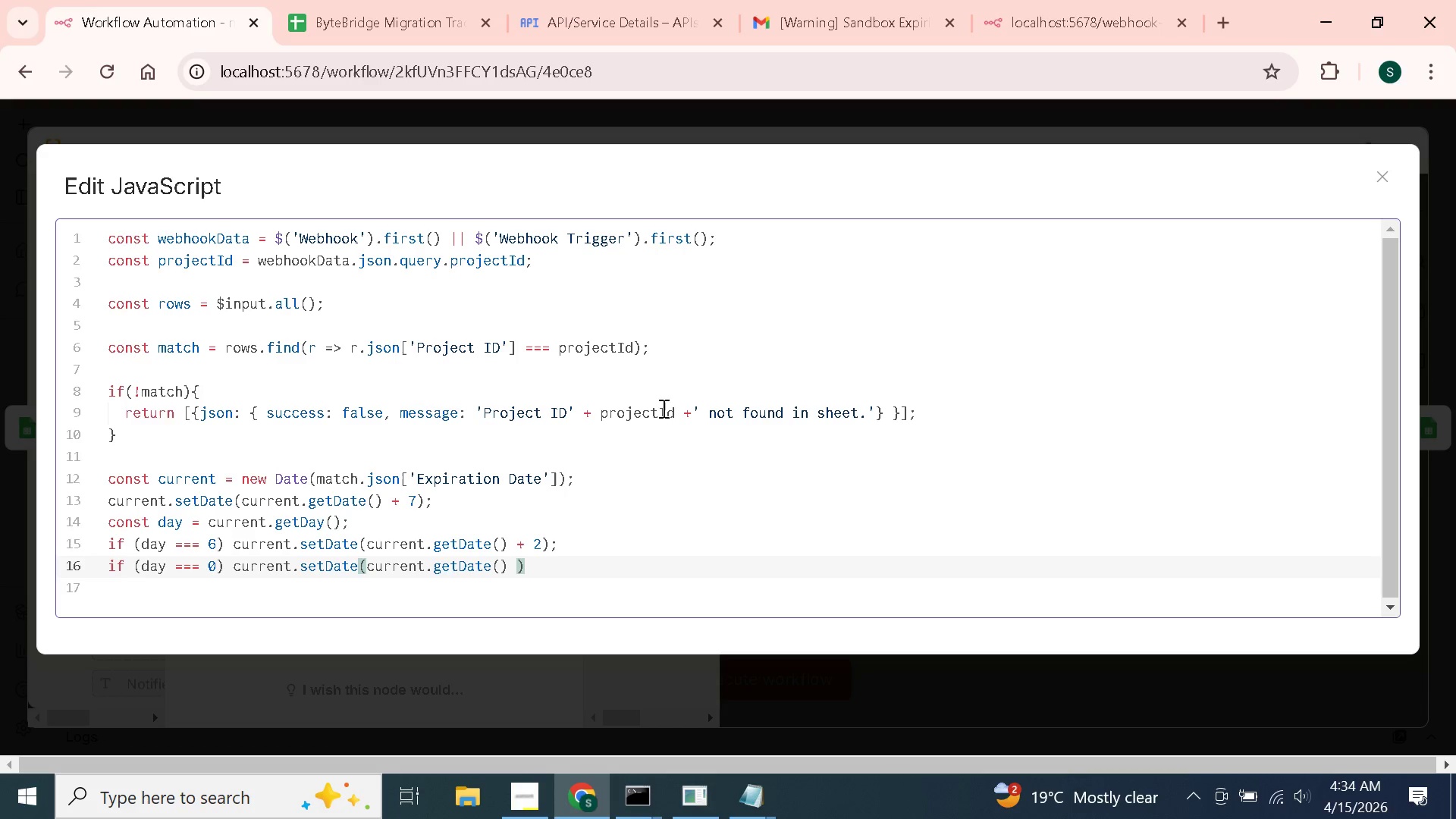 
key(Shift+ShiftLeft)
 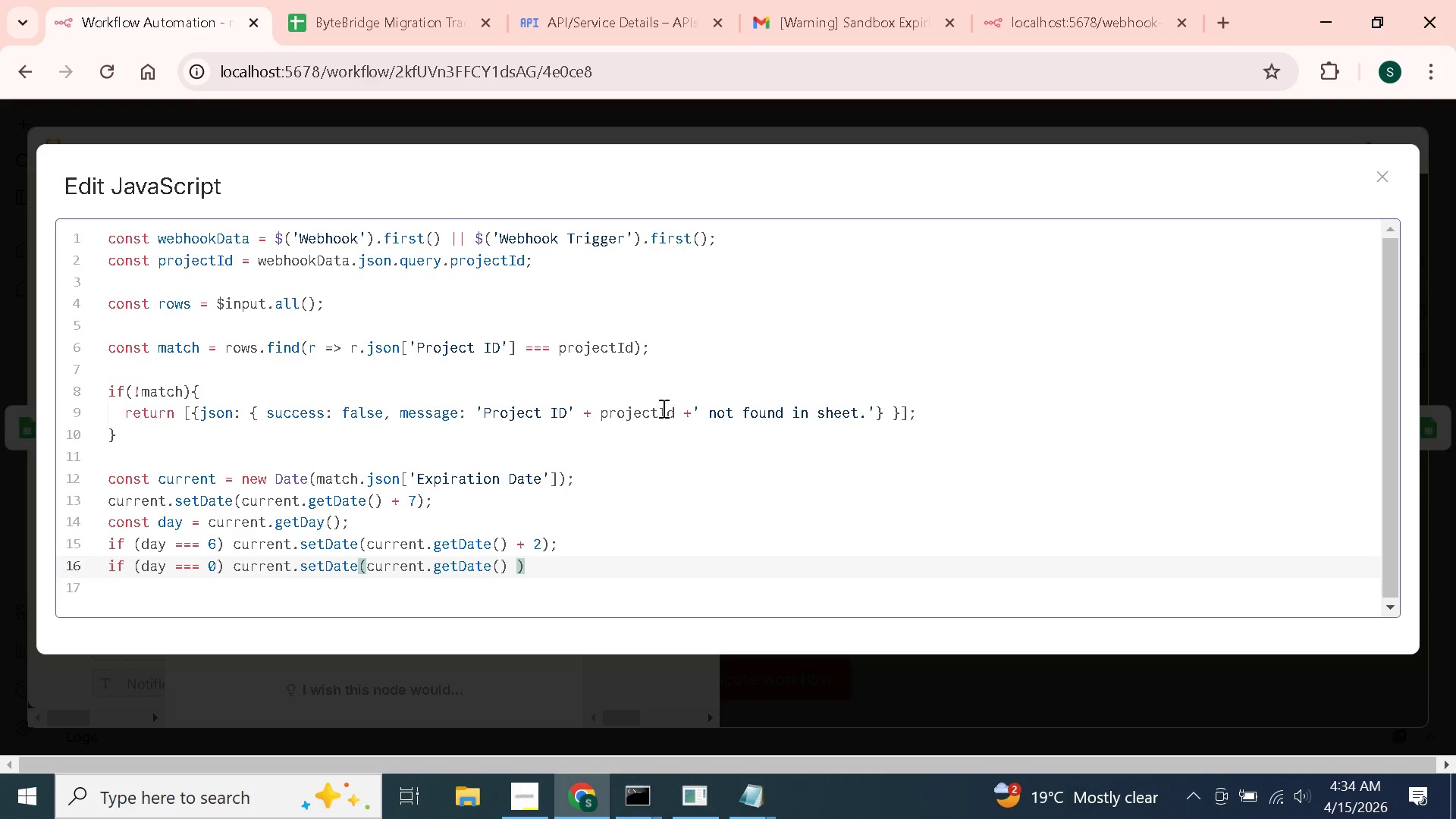 
key(Shift+Equal)
 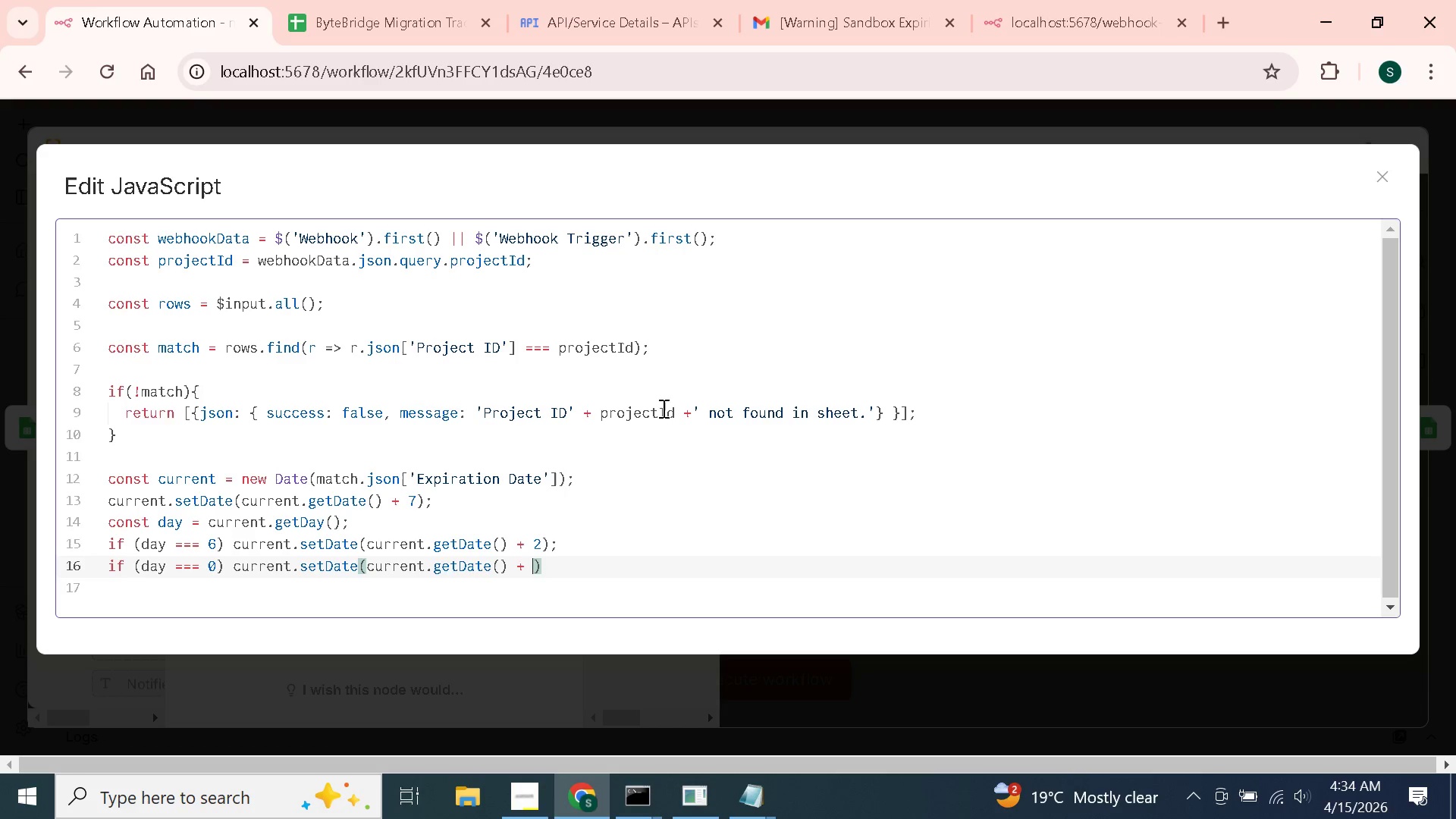 
key(Space)
 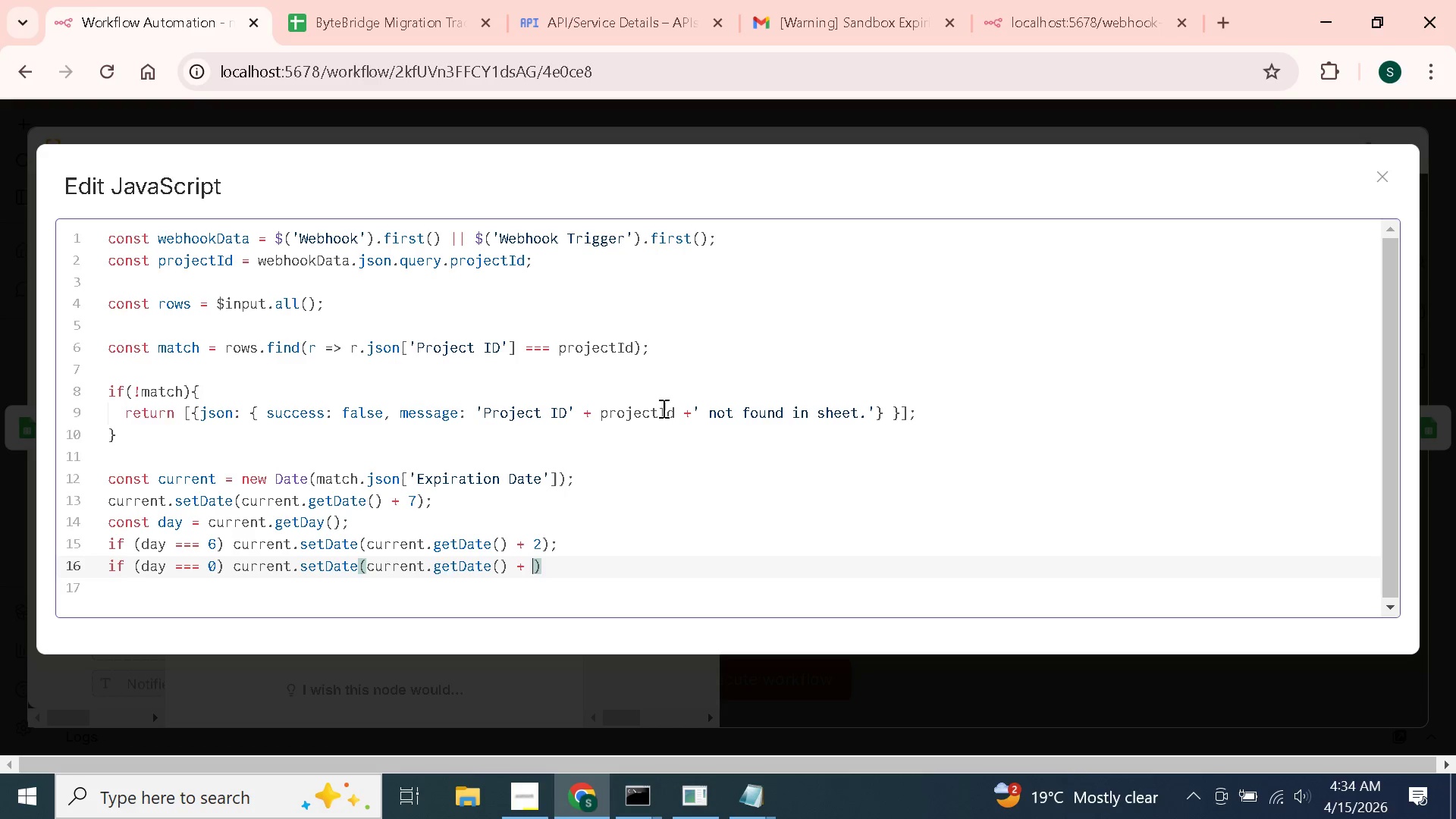 
key(1)
 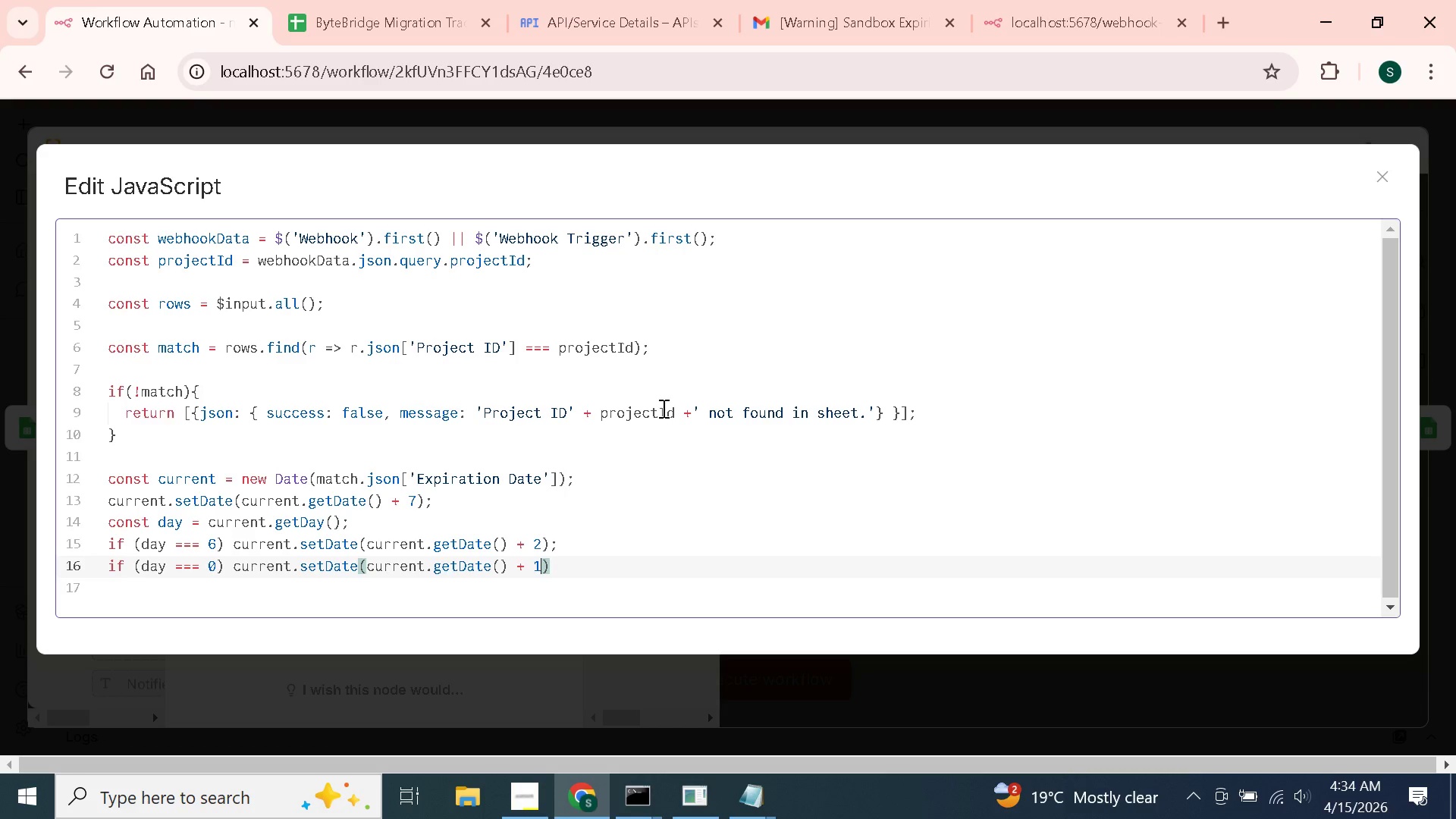 
key(ArrowRight)
 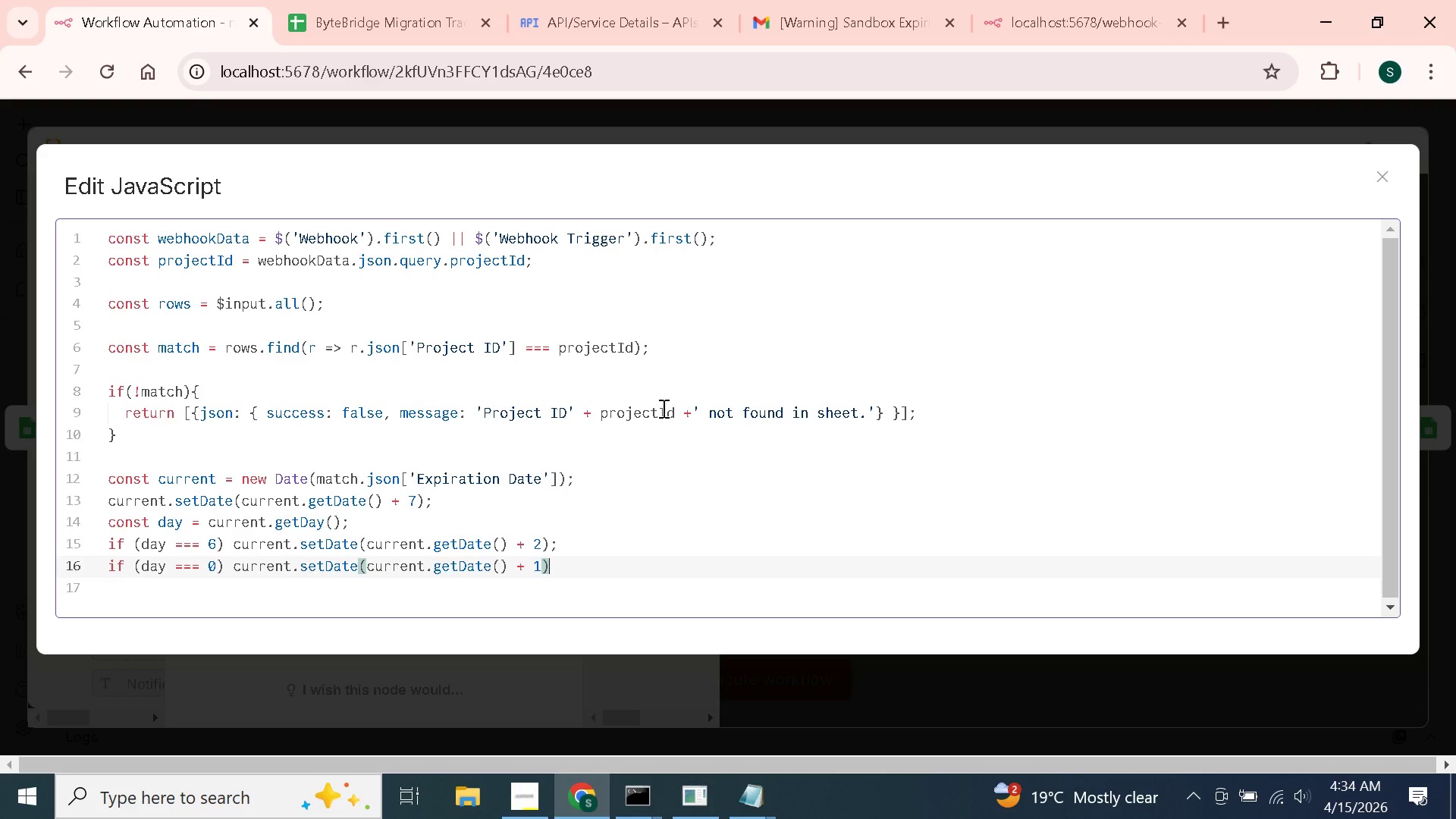 
key(Semicolon)
 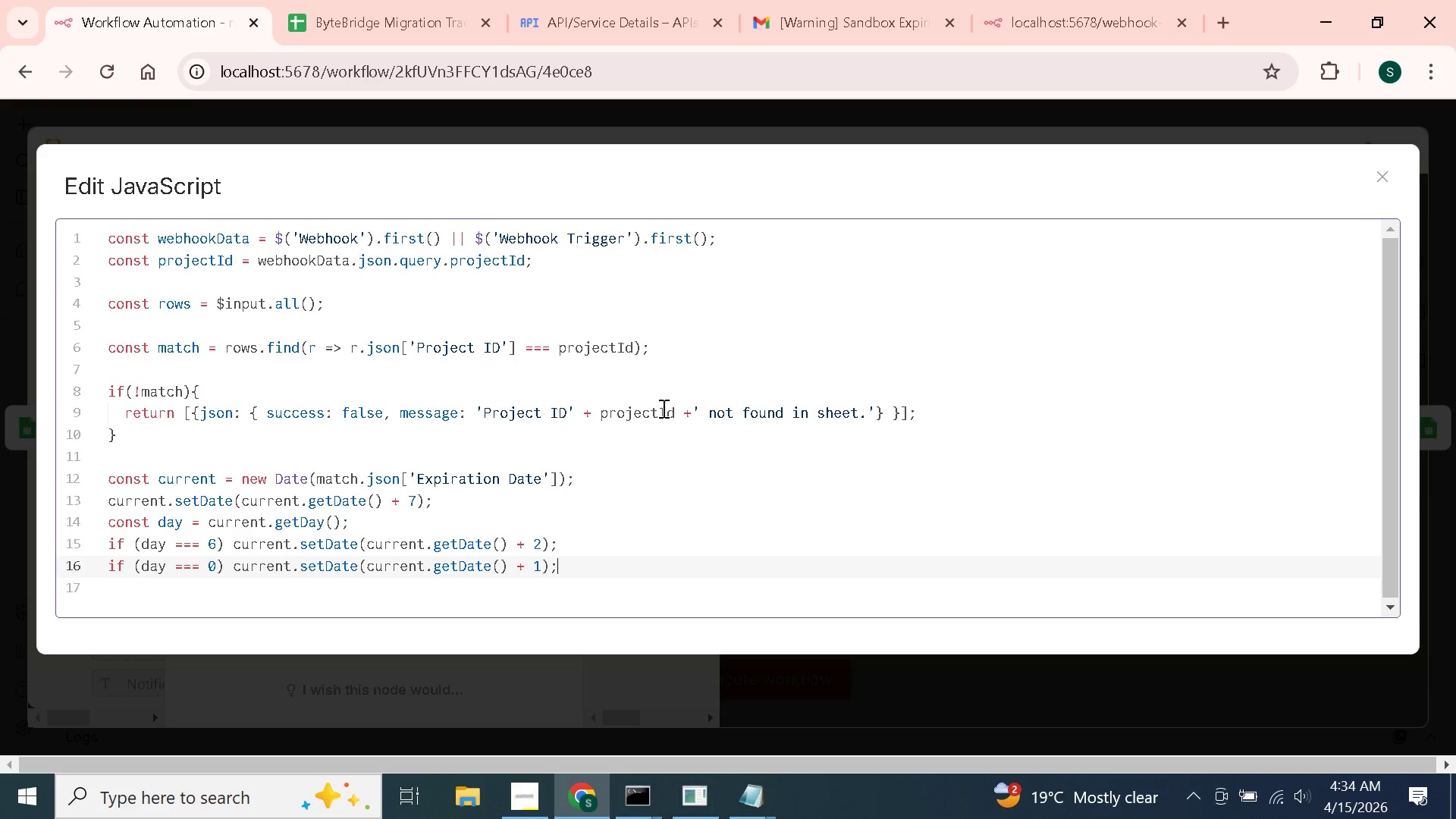 
key(Enter)
 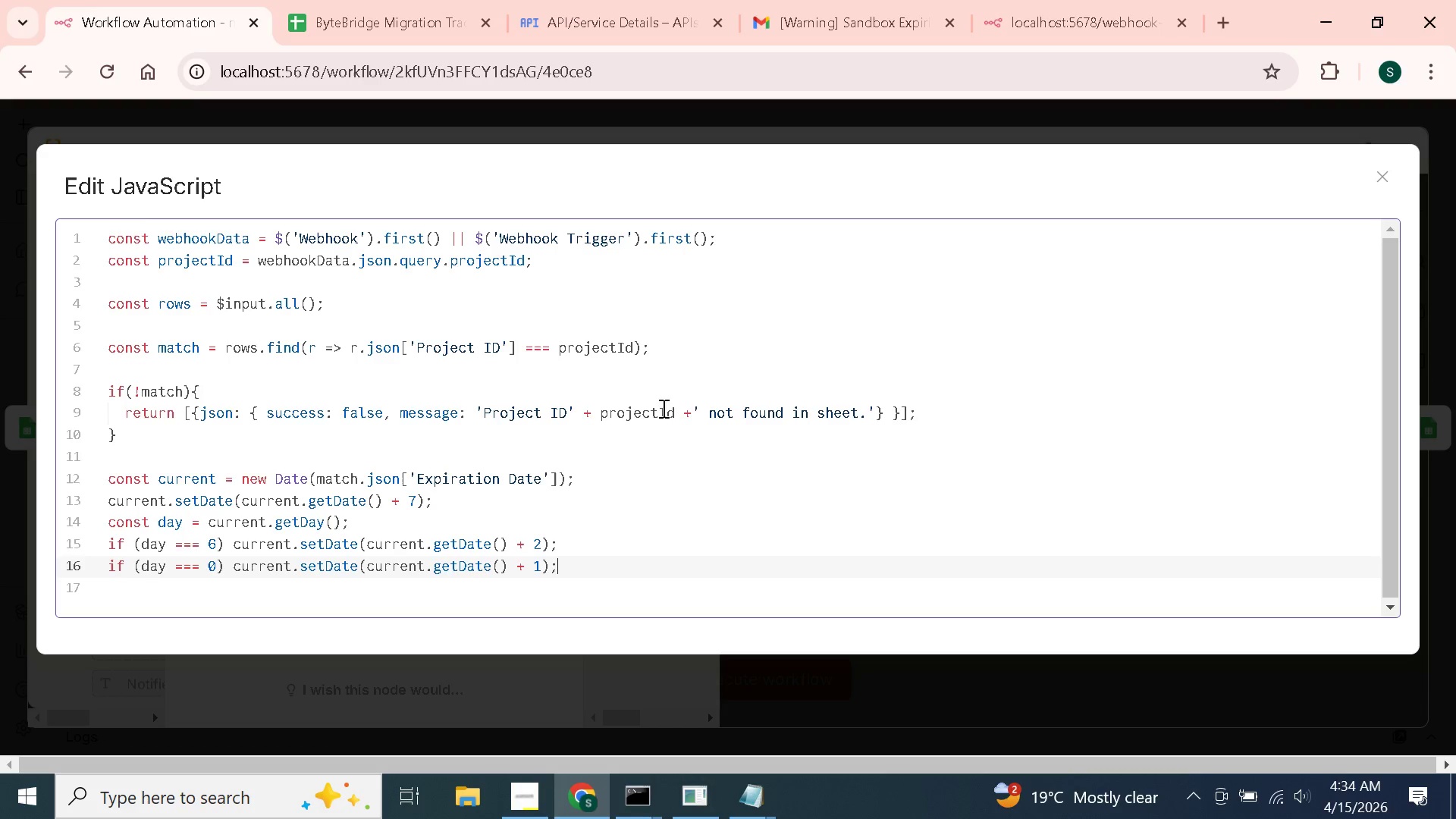 
key(Enter)
 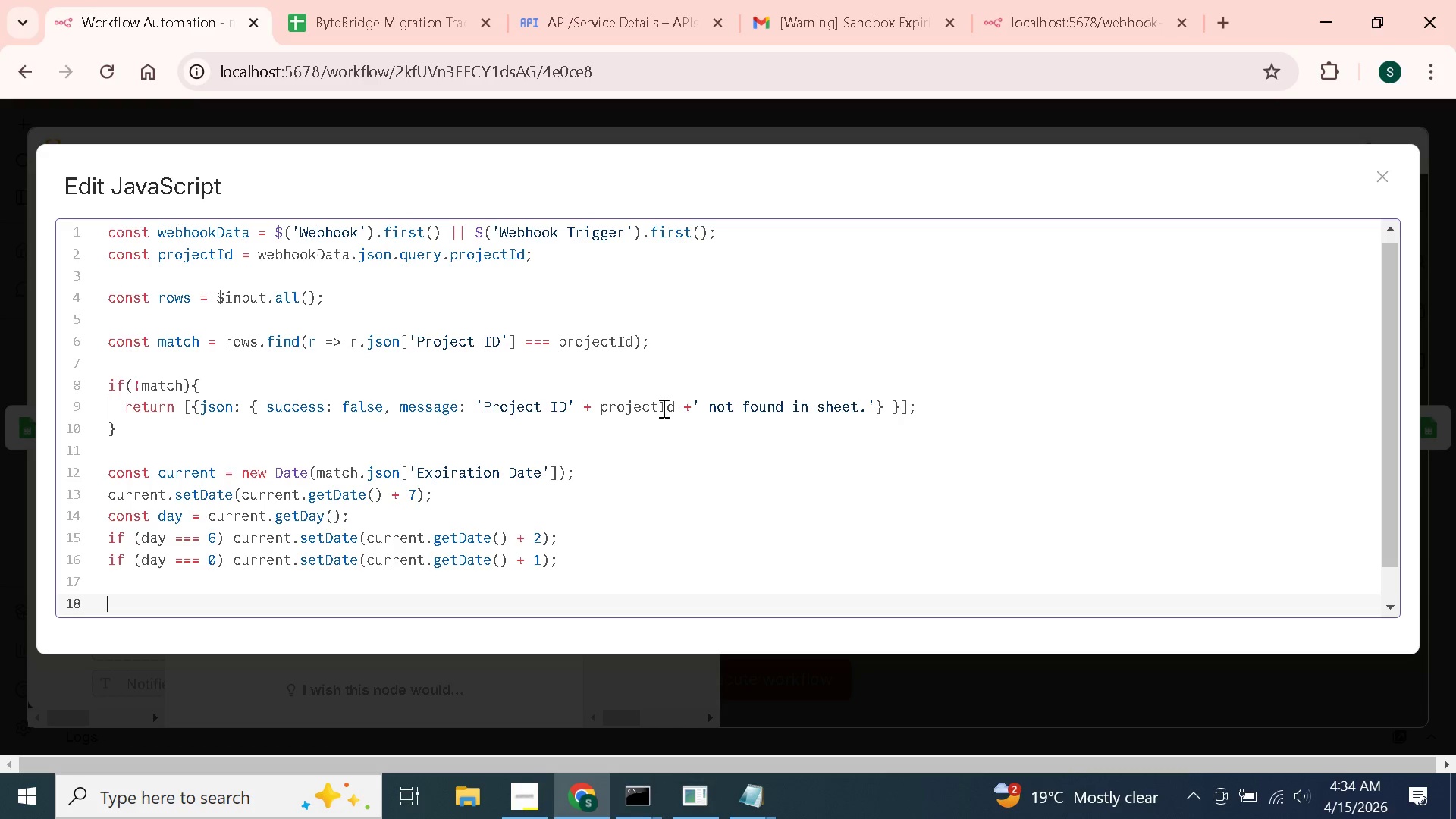 
type(return [{)
 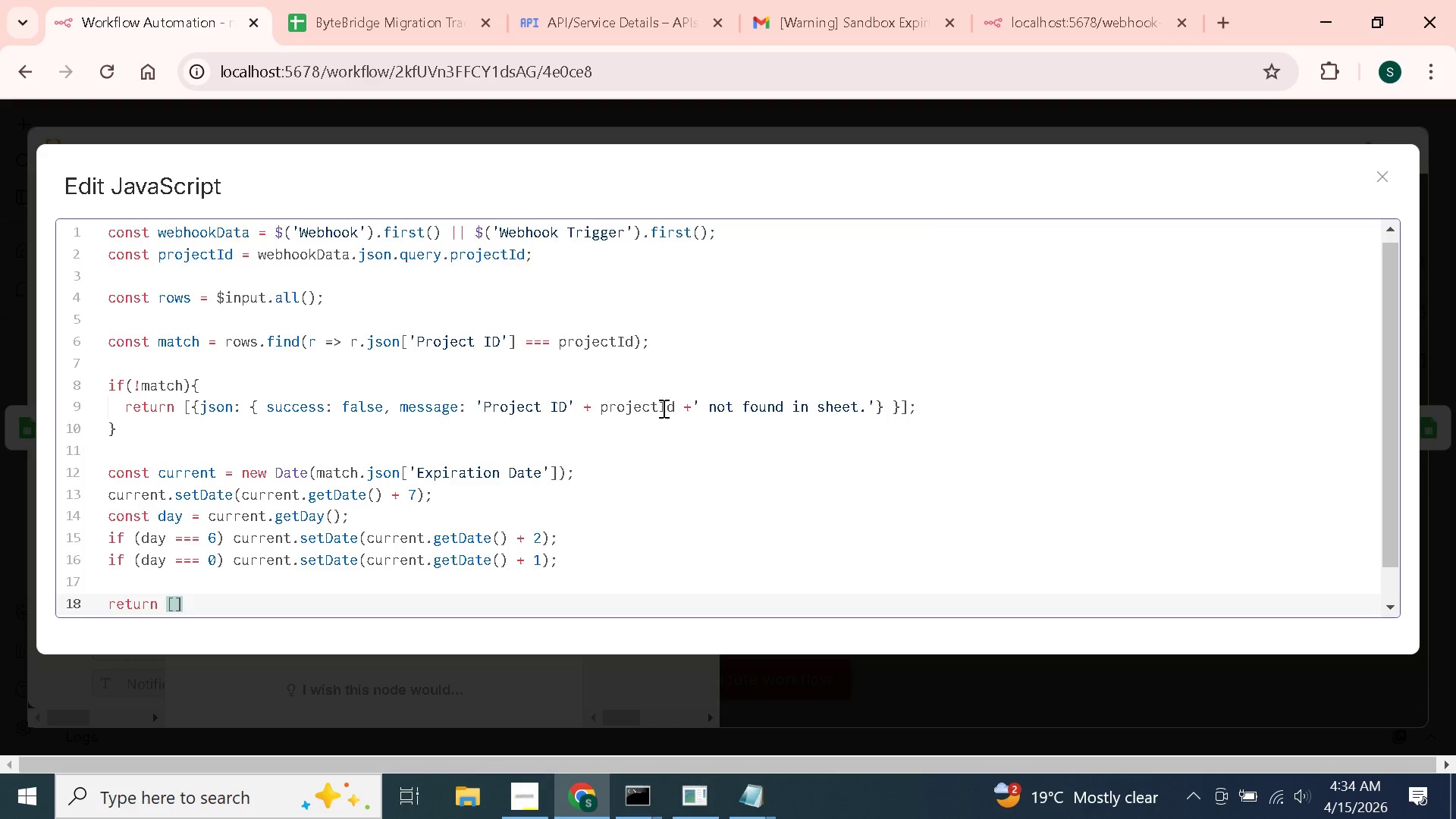 
 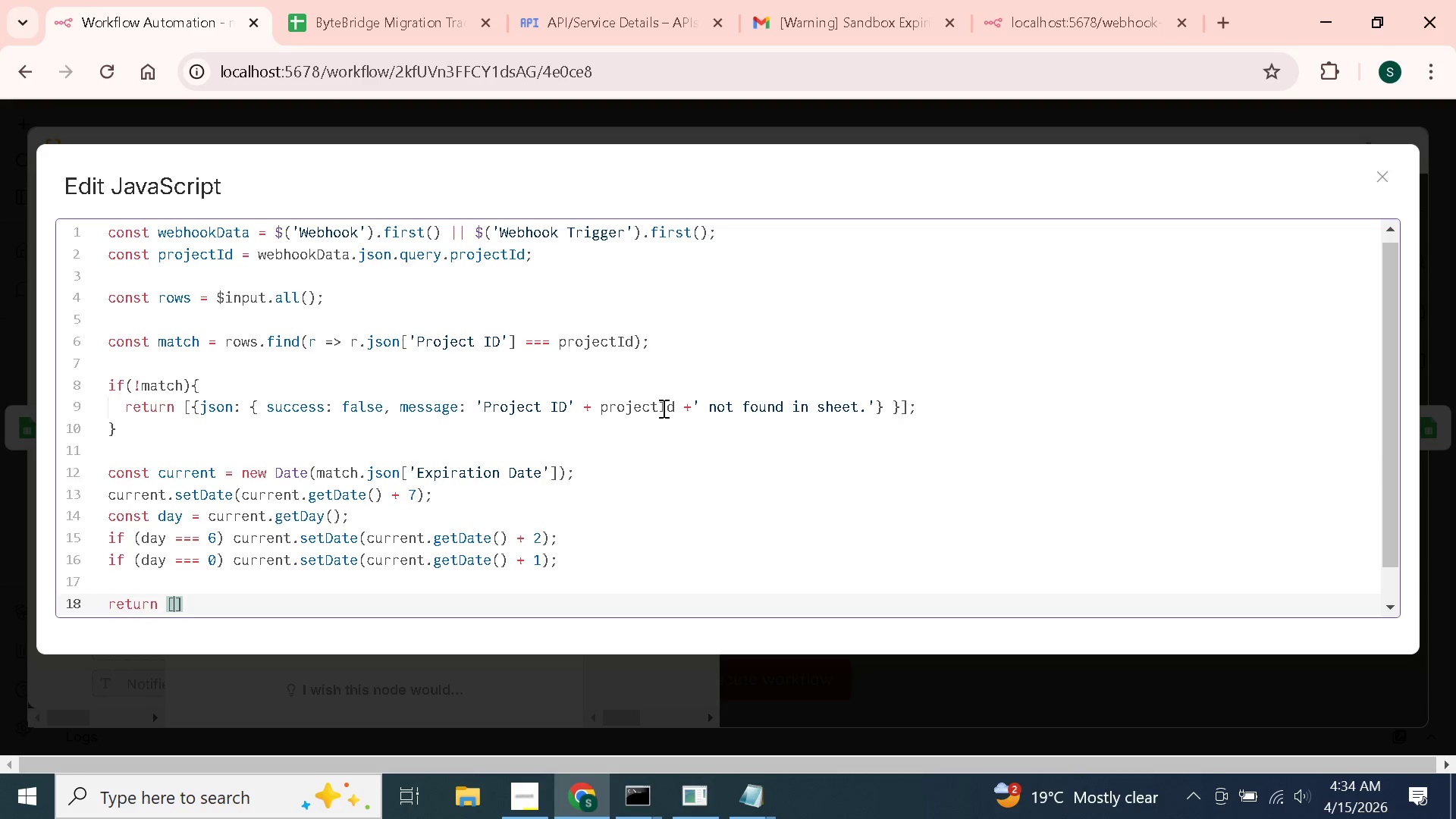 
key(Enter)
 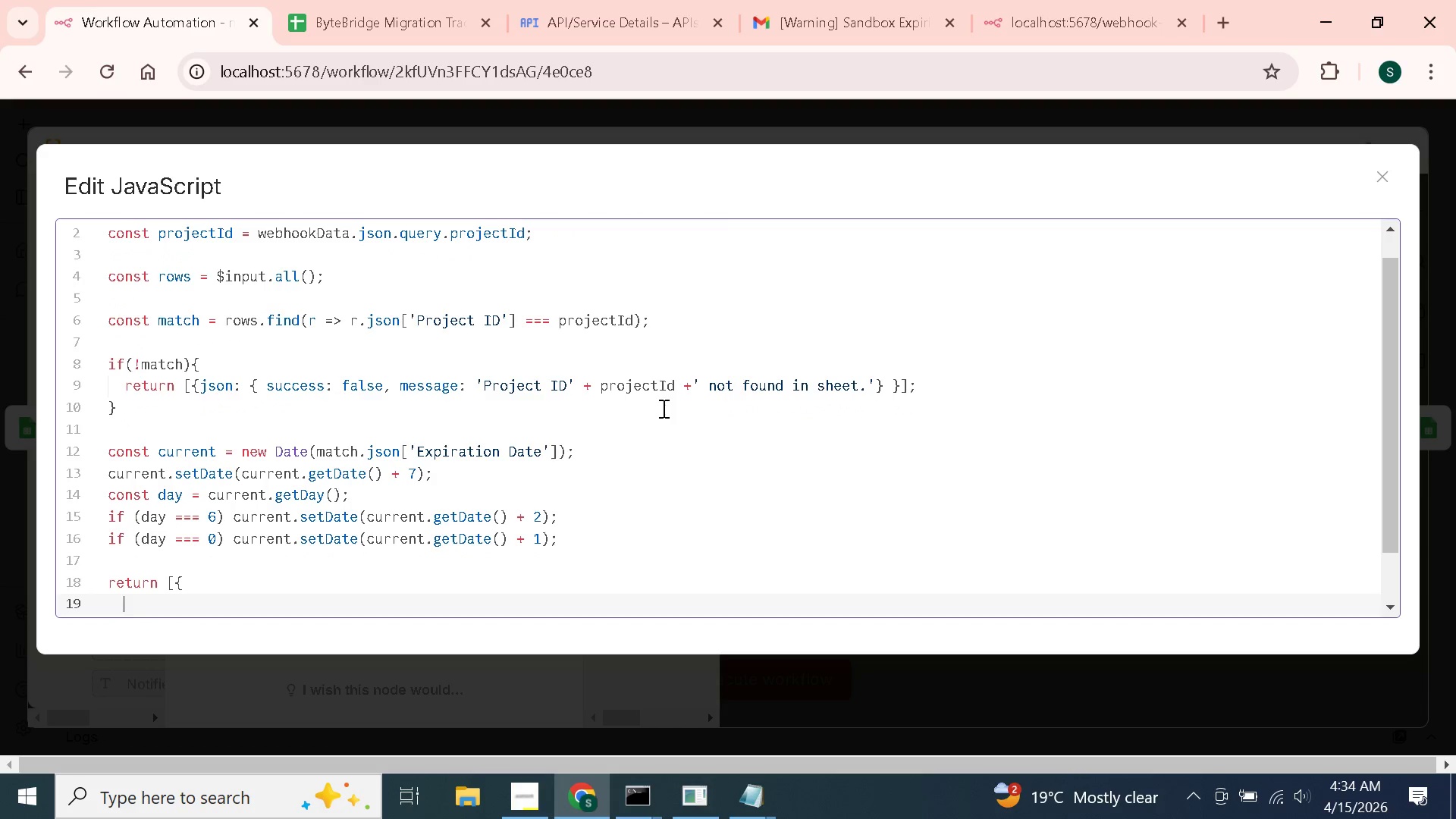 
type(json: {)
 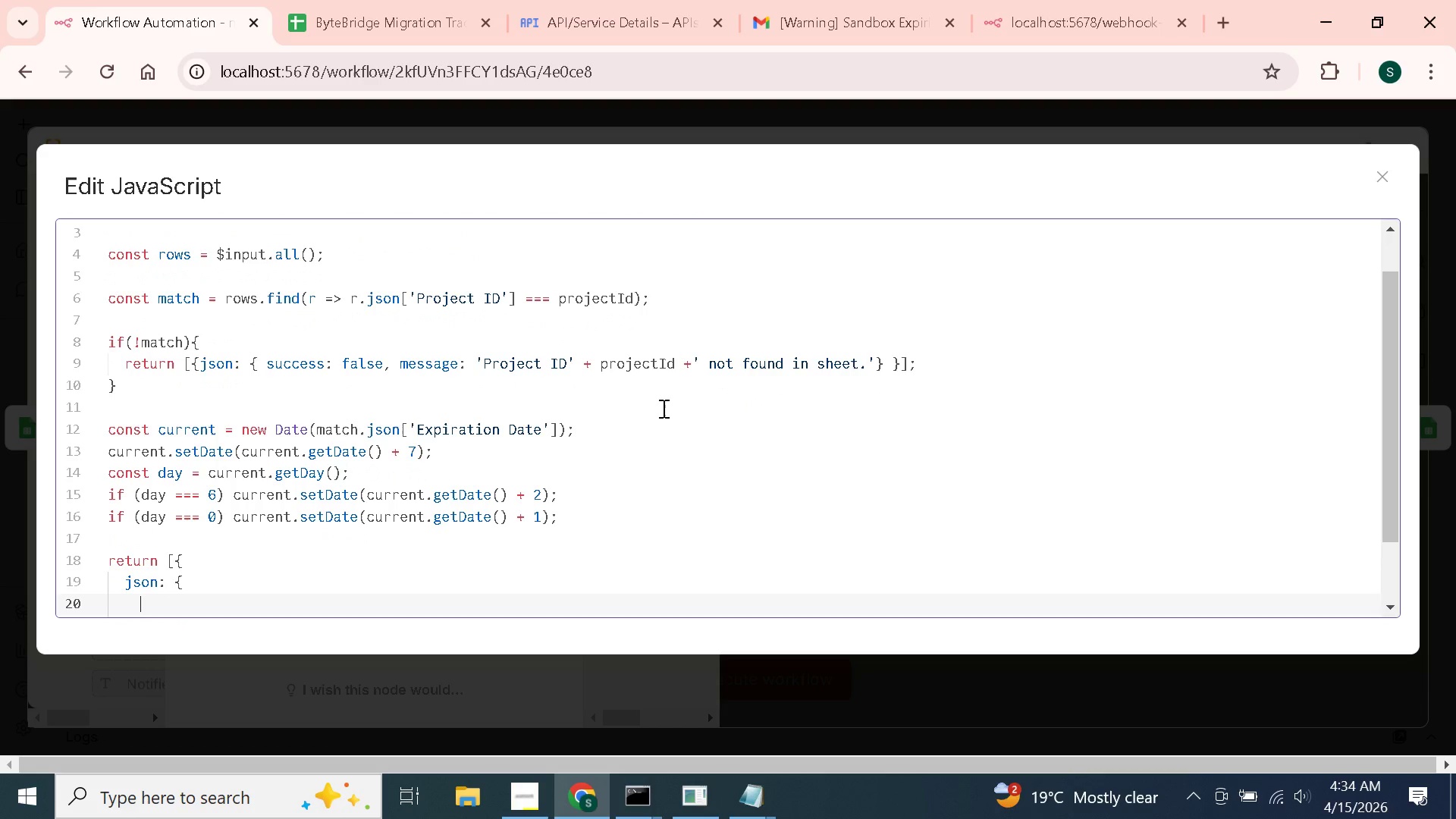 
 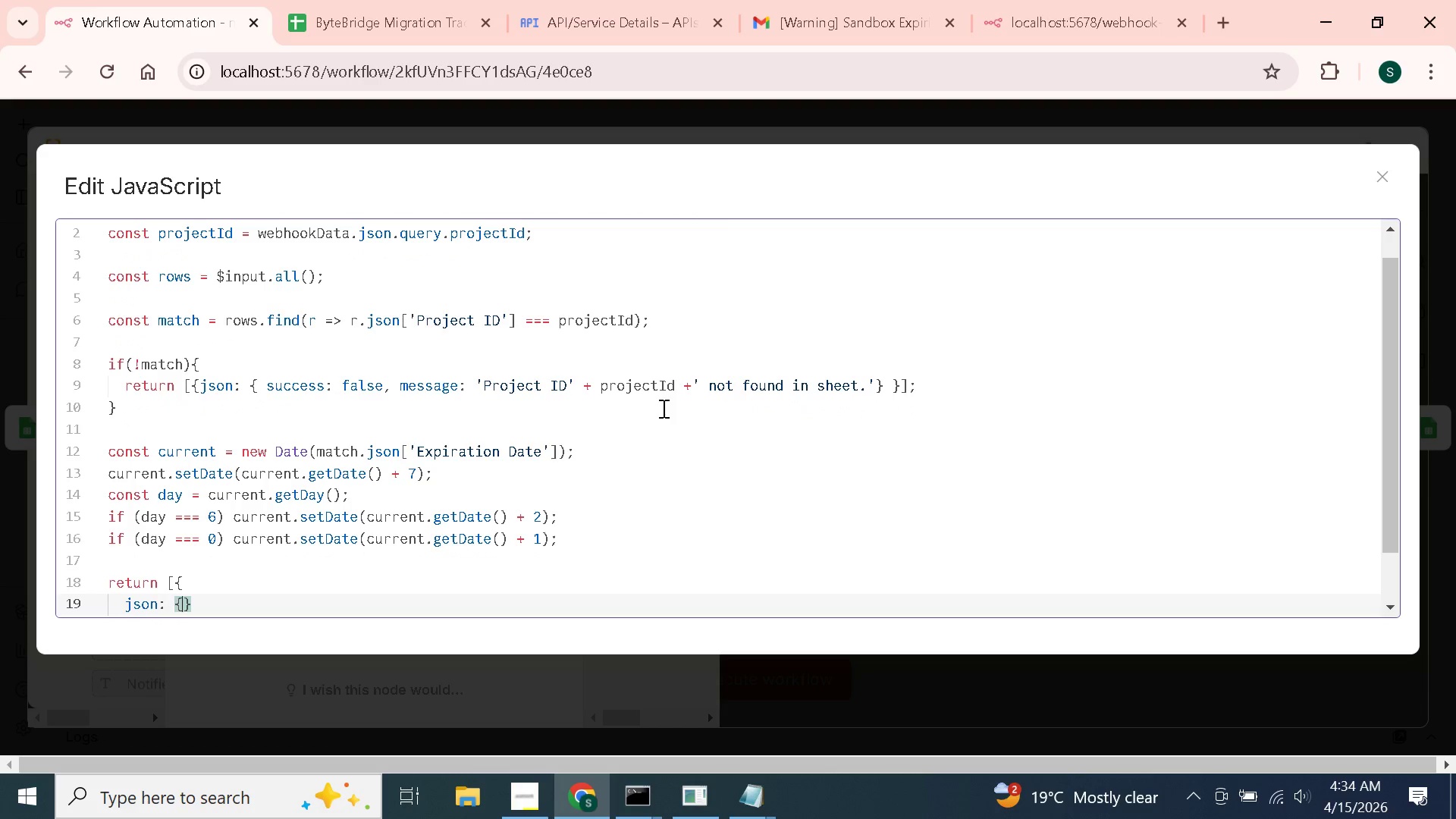 
key(Enter)
 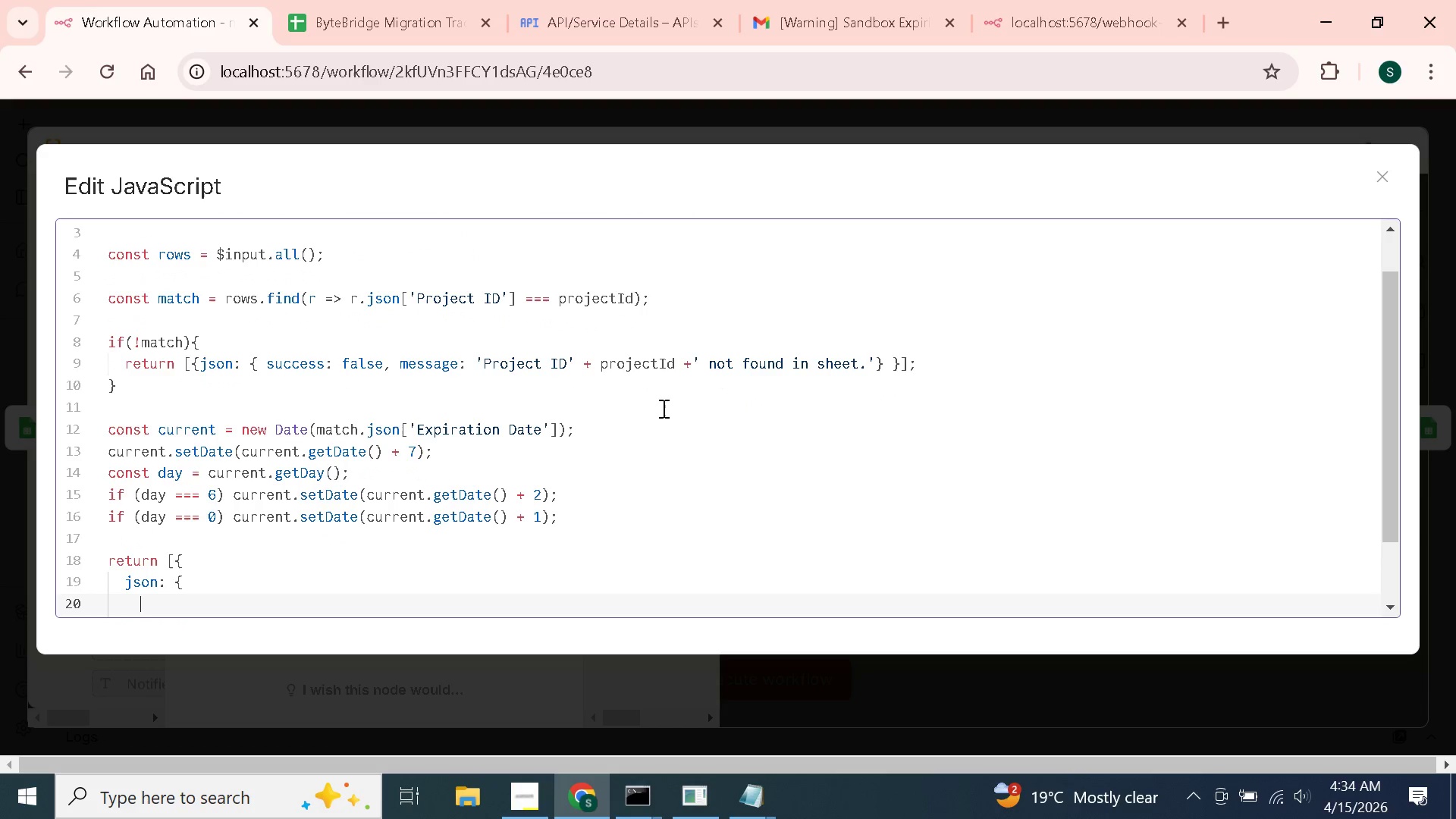 
type(projc)
key(Backspace)
type(ectId,)
 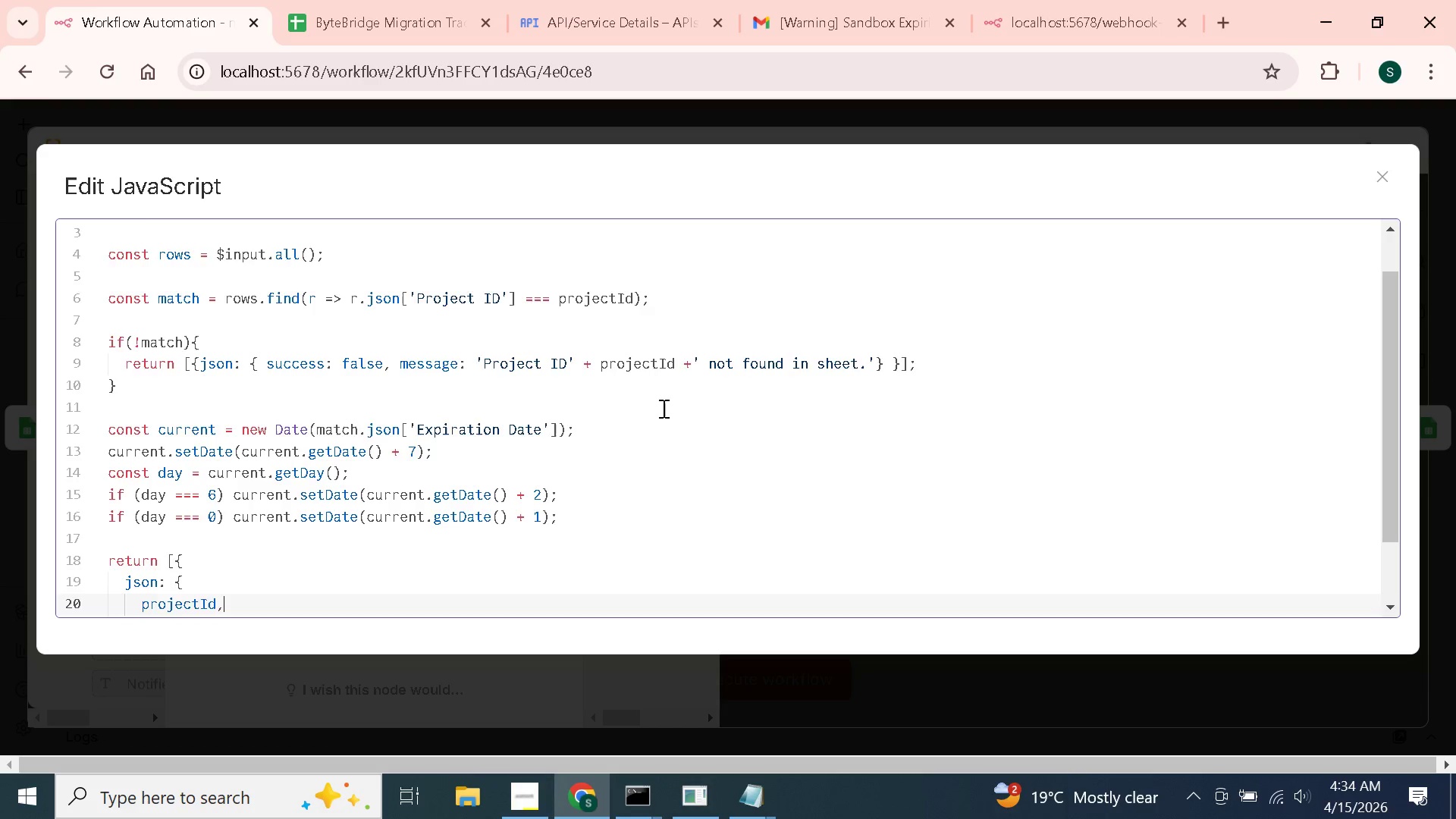 
 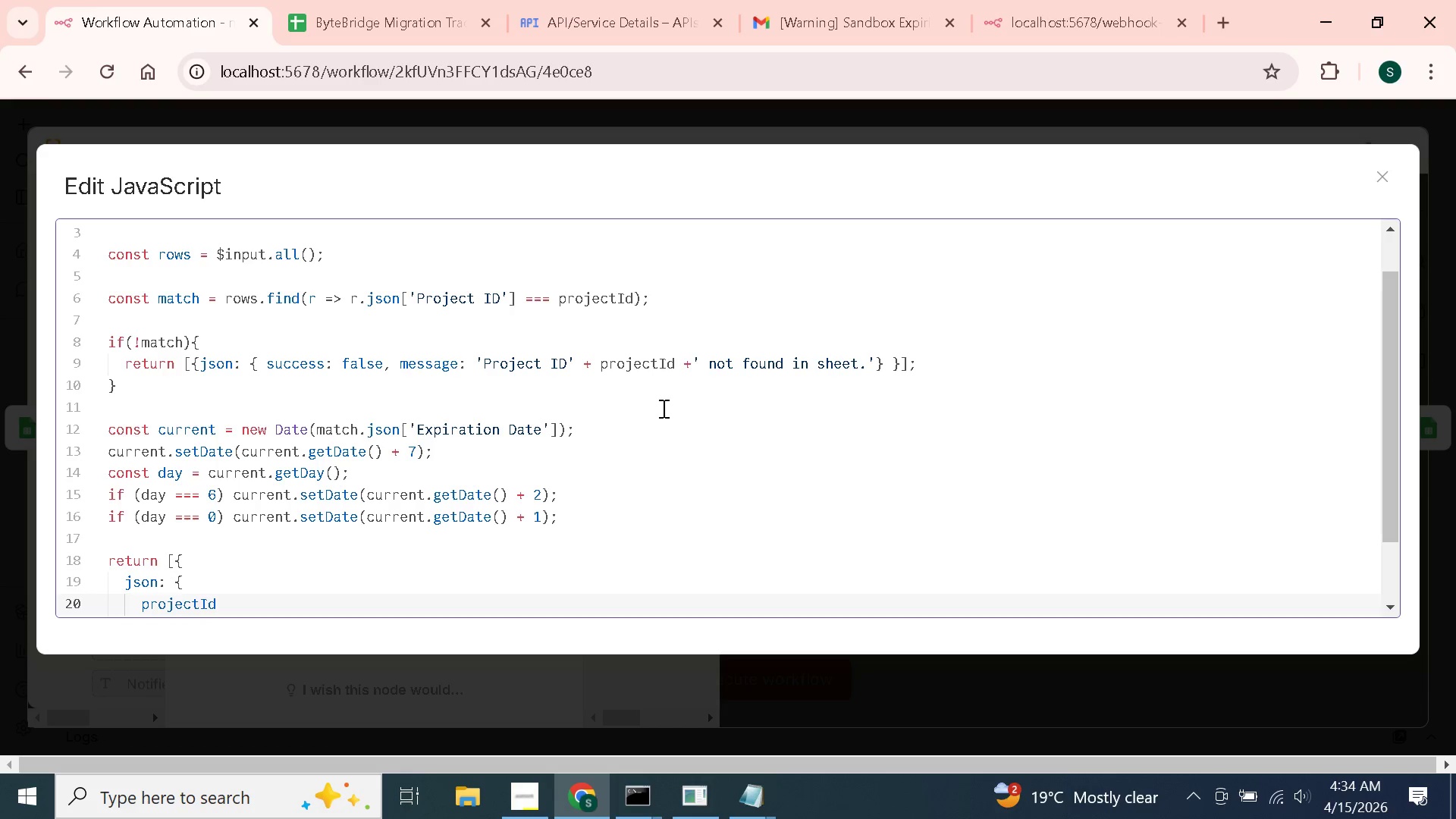 
key(Enter)
 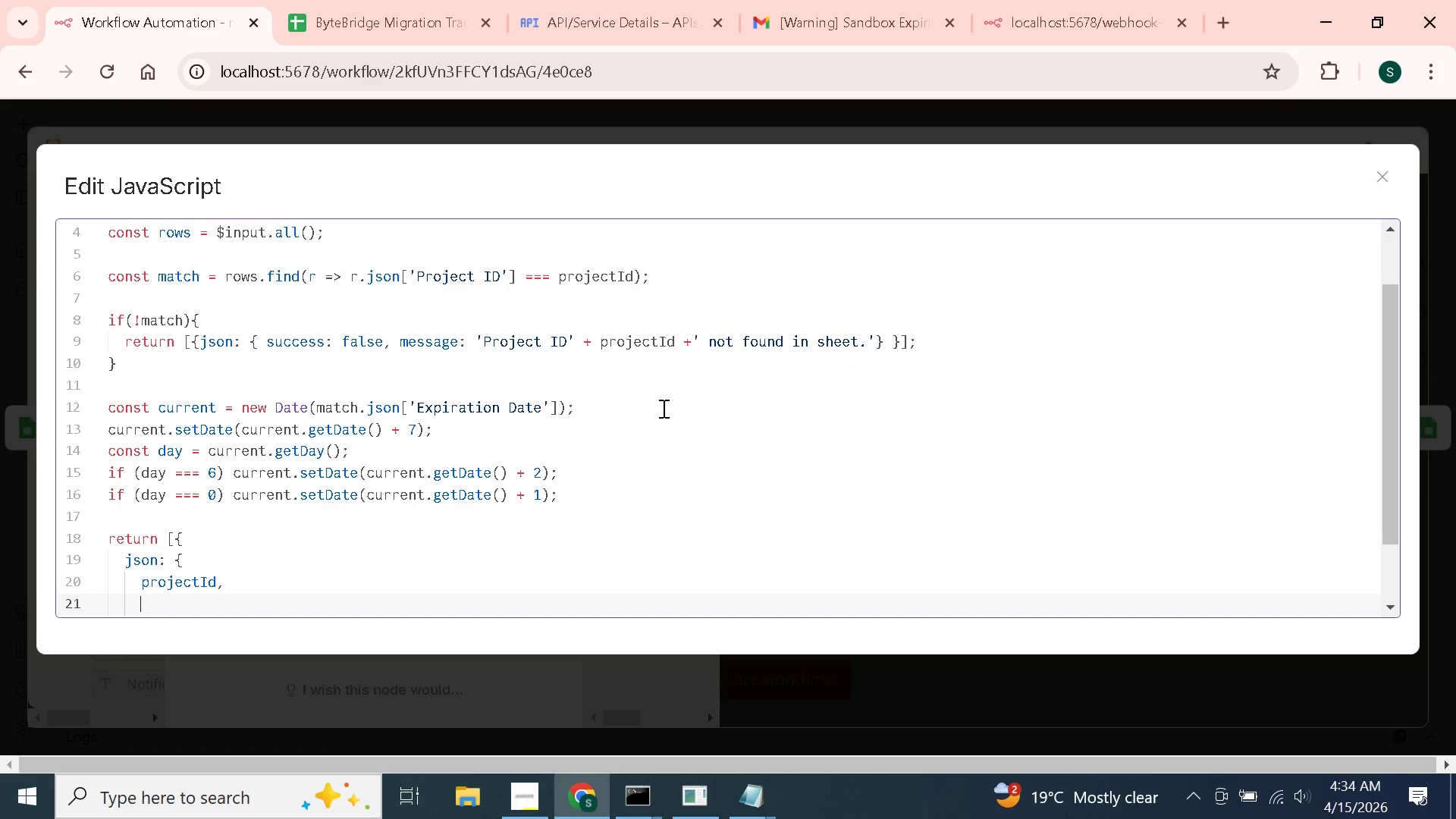 
type(newExpiration: current.toISOString()
 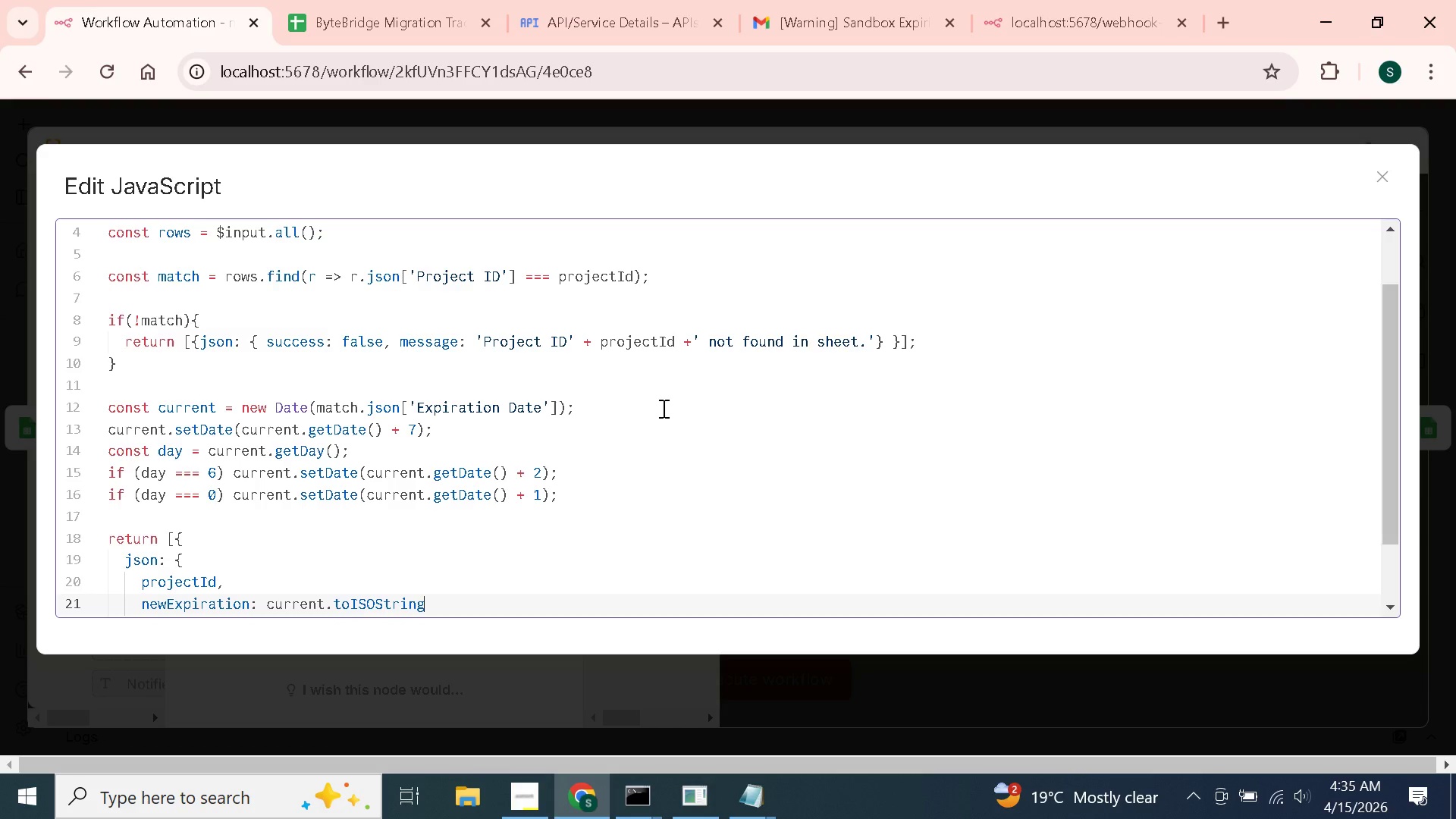 
key(ArrowRight)
 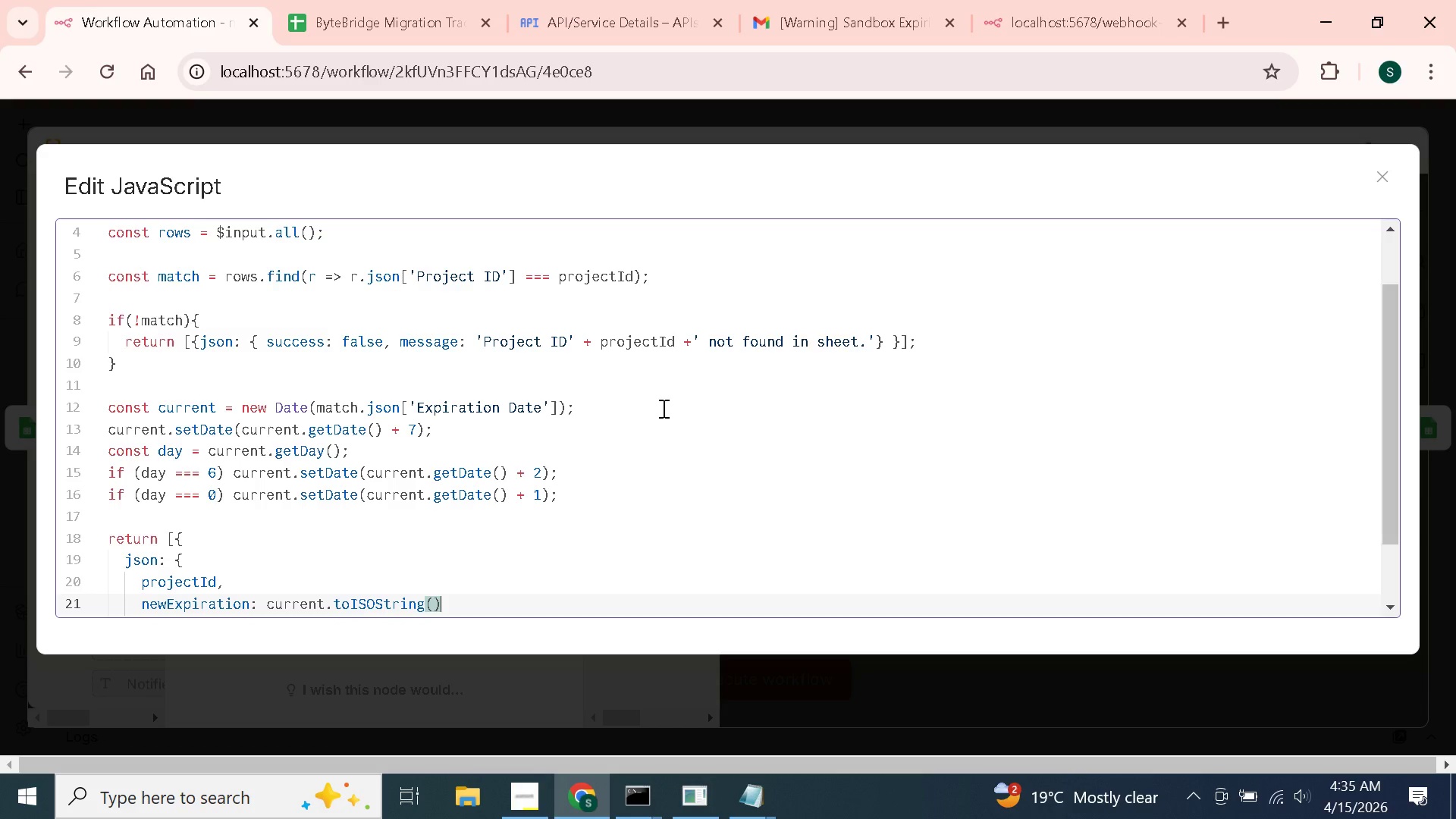 
type(.split('T)
 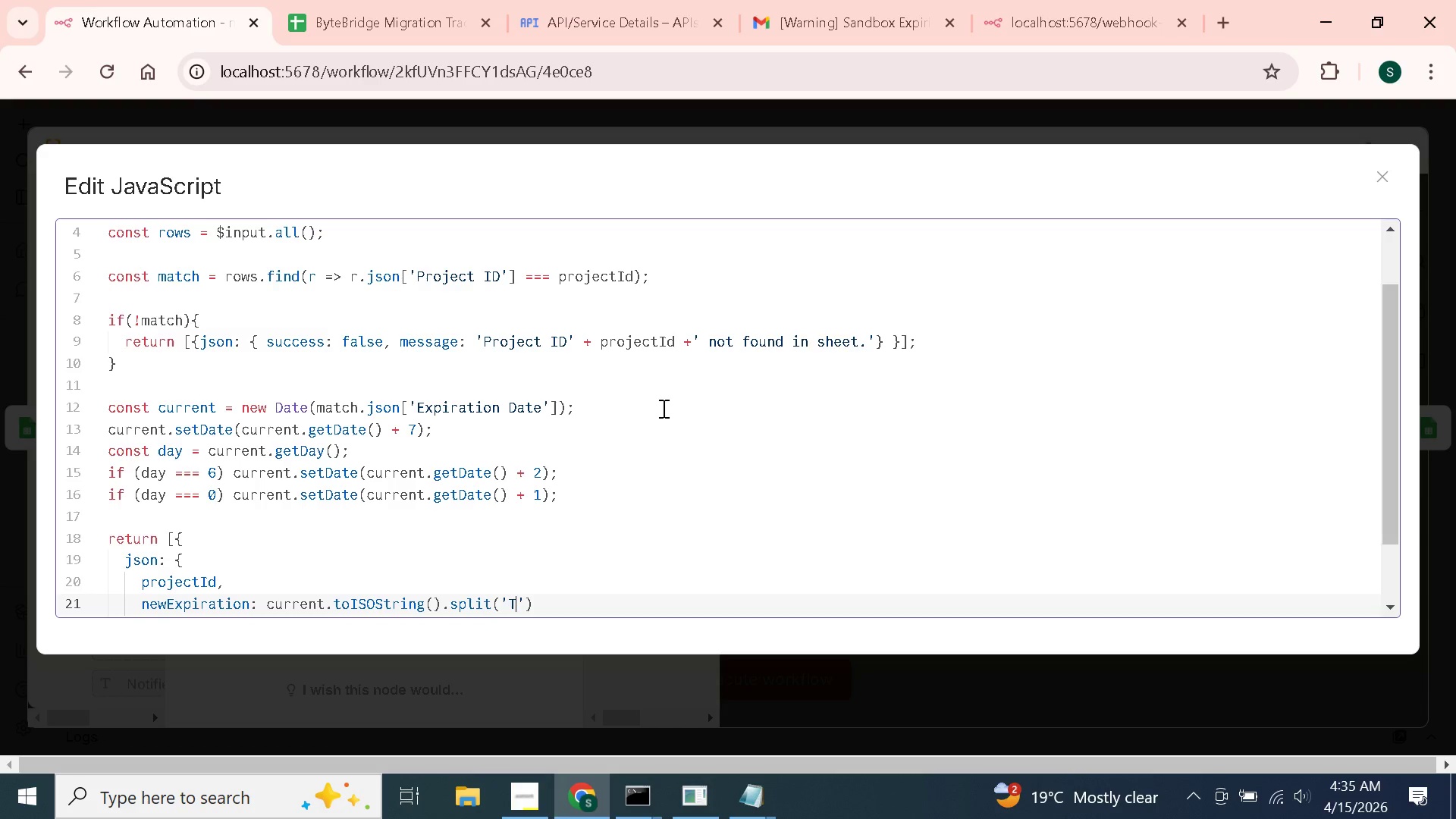 
key(ArrowRight)
 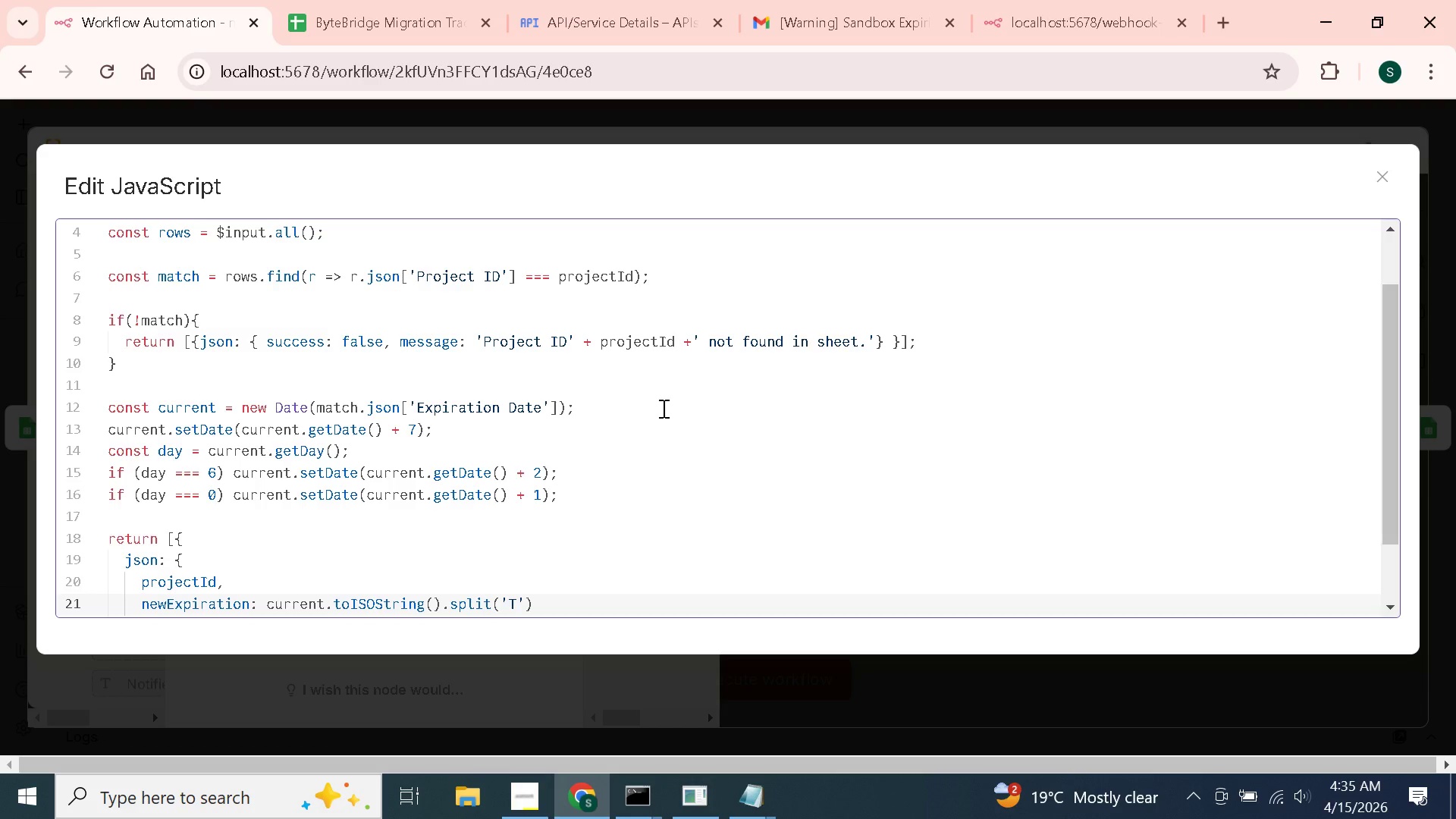 
key(ArrowRight)
 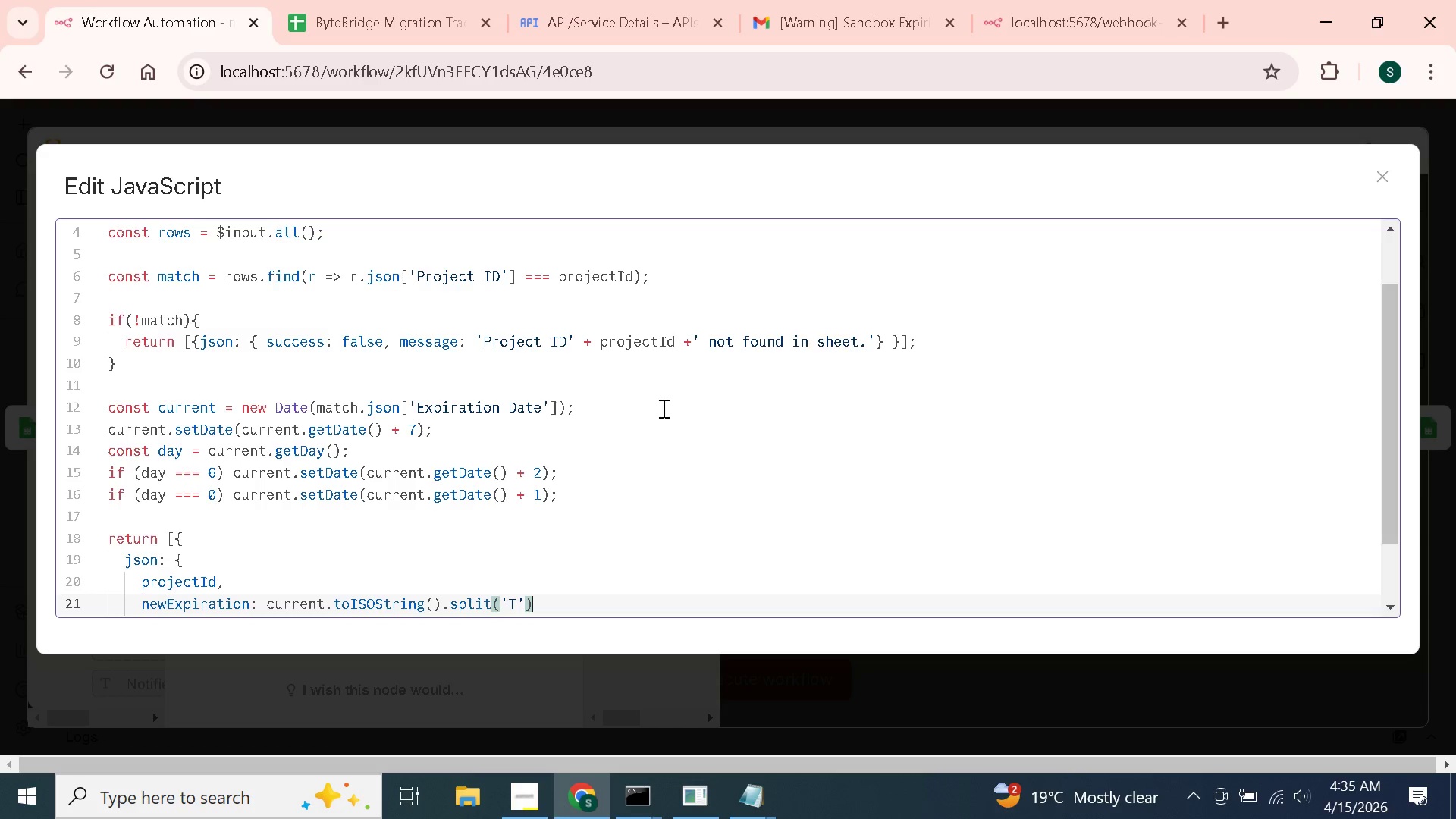 
key(BracketLeft)
 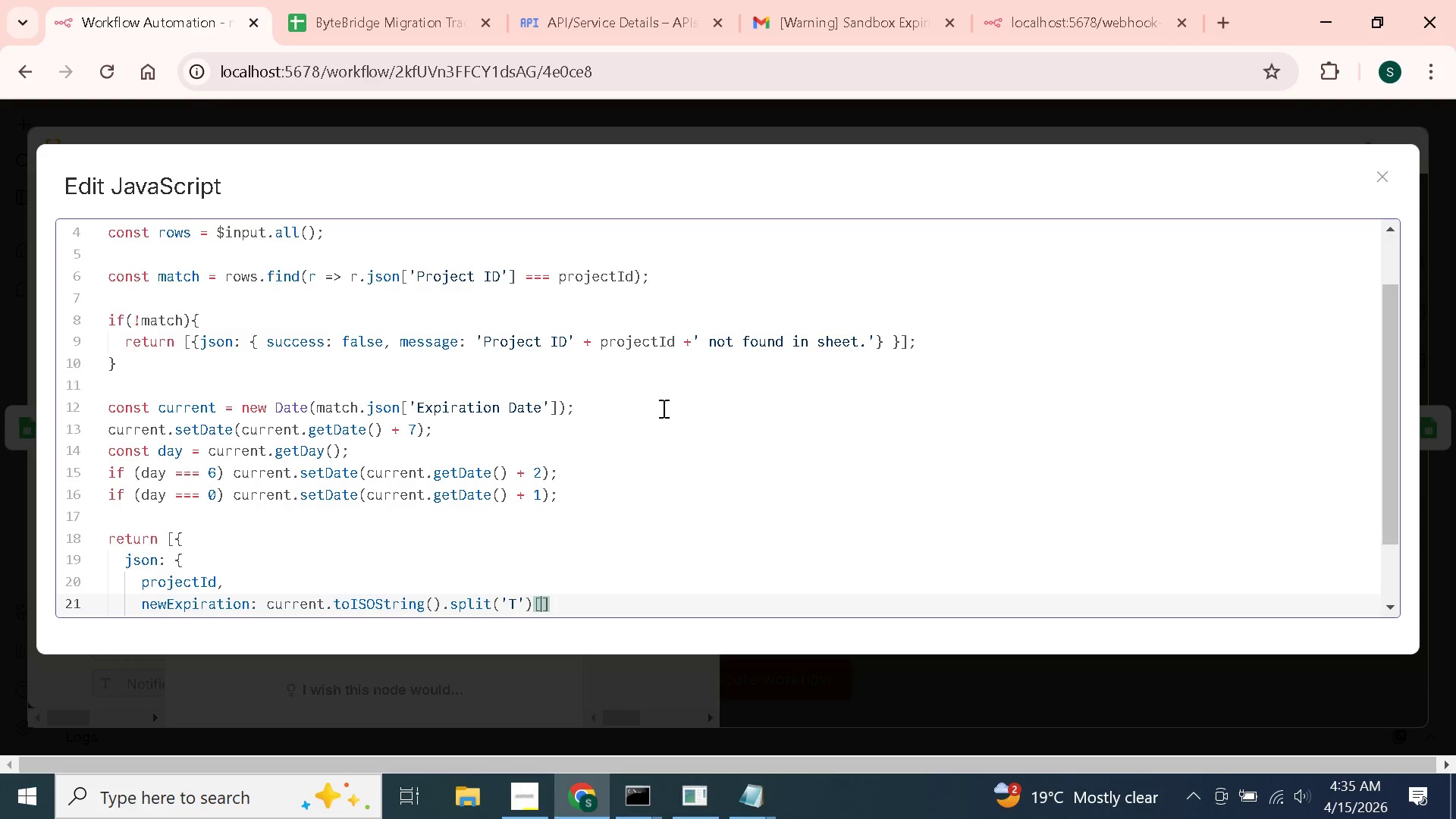 
key(0)
 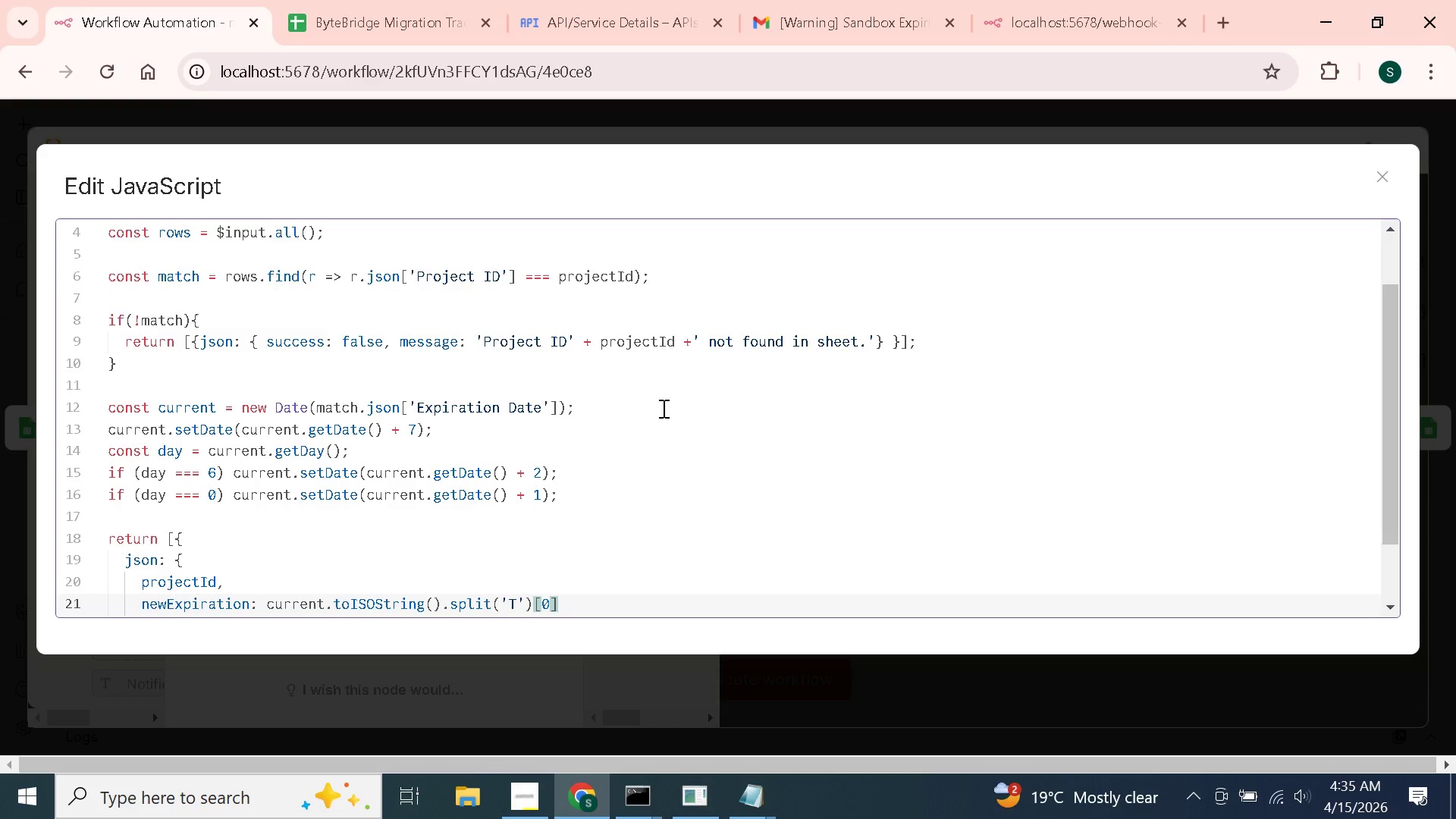 
key(ArrowRight)
 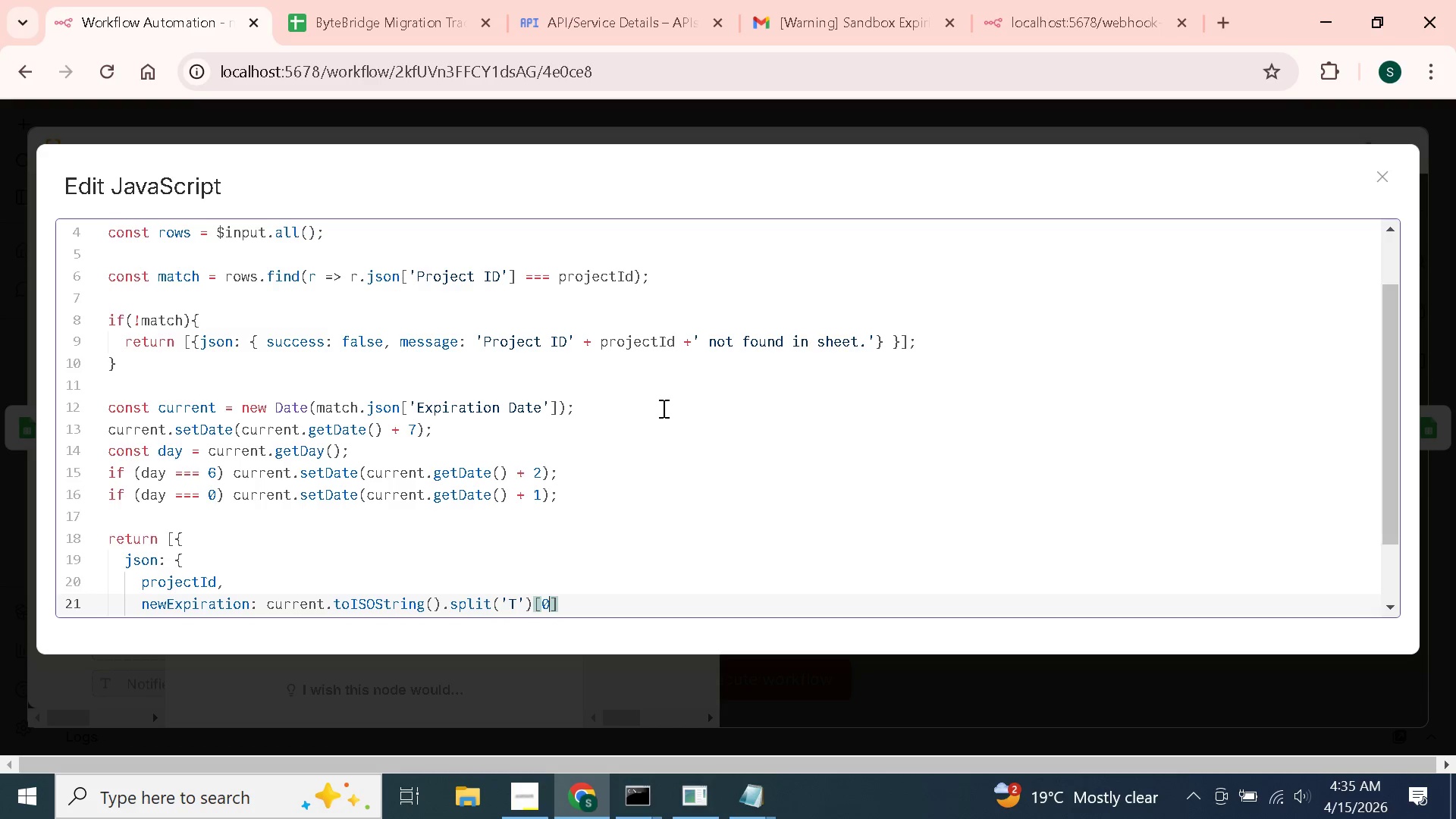 
key(Comma)
 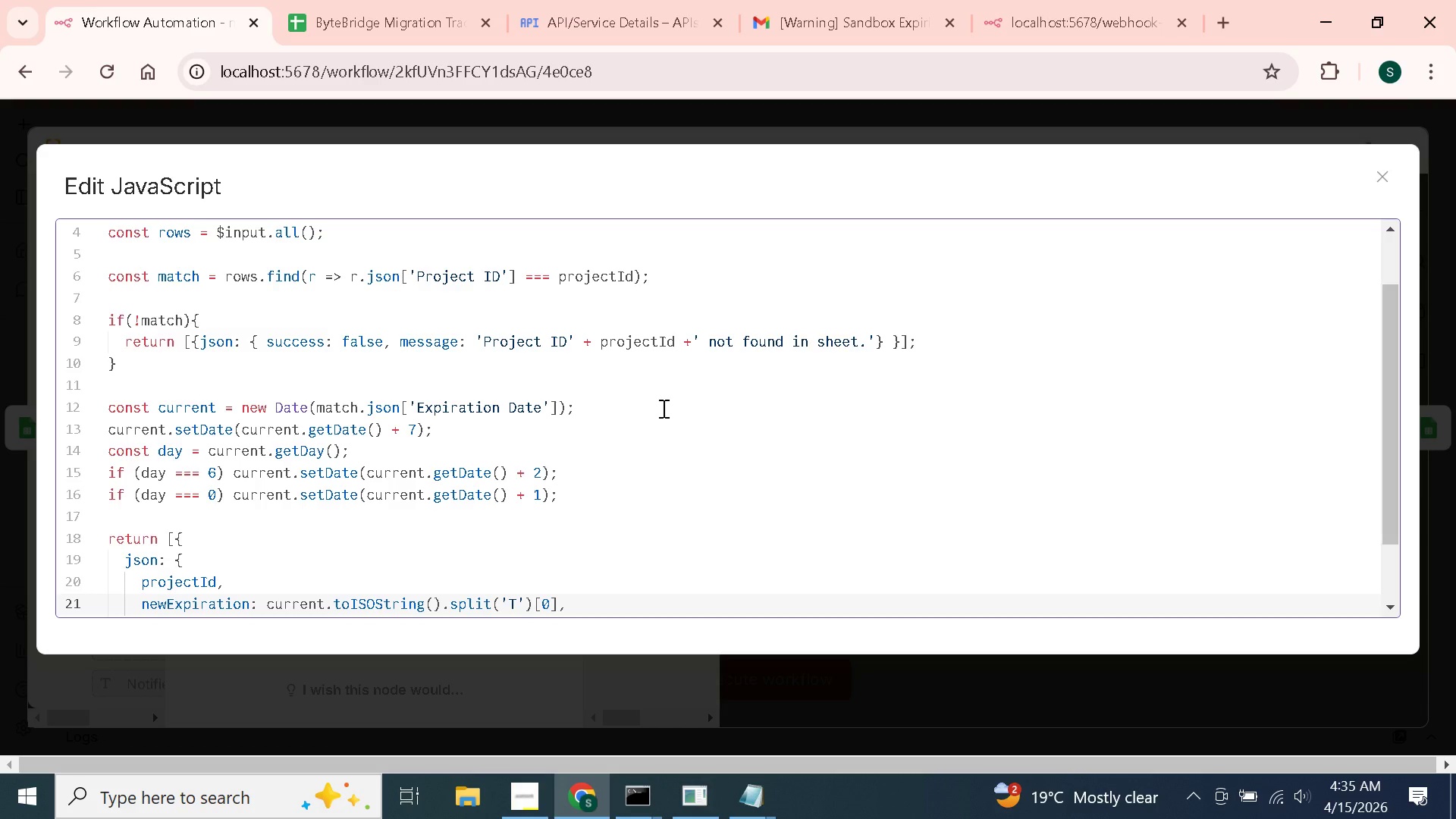 
key(Enter)
 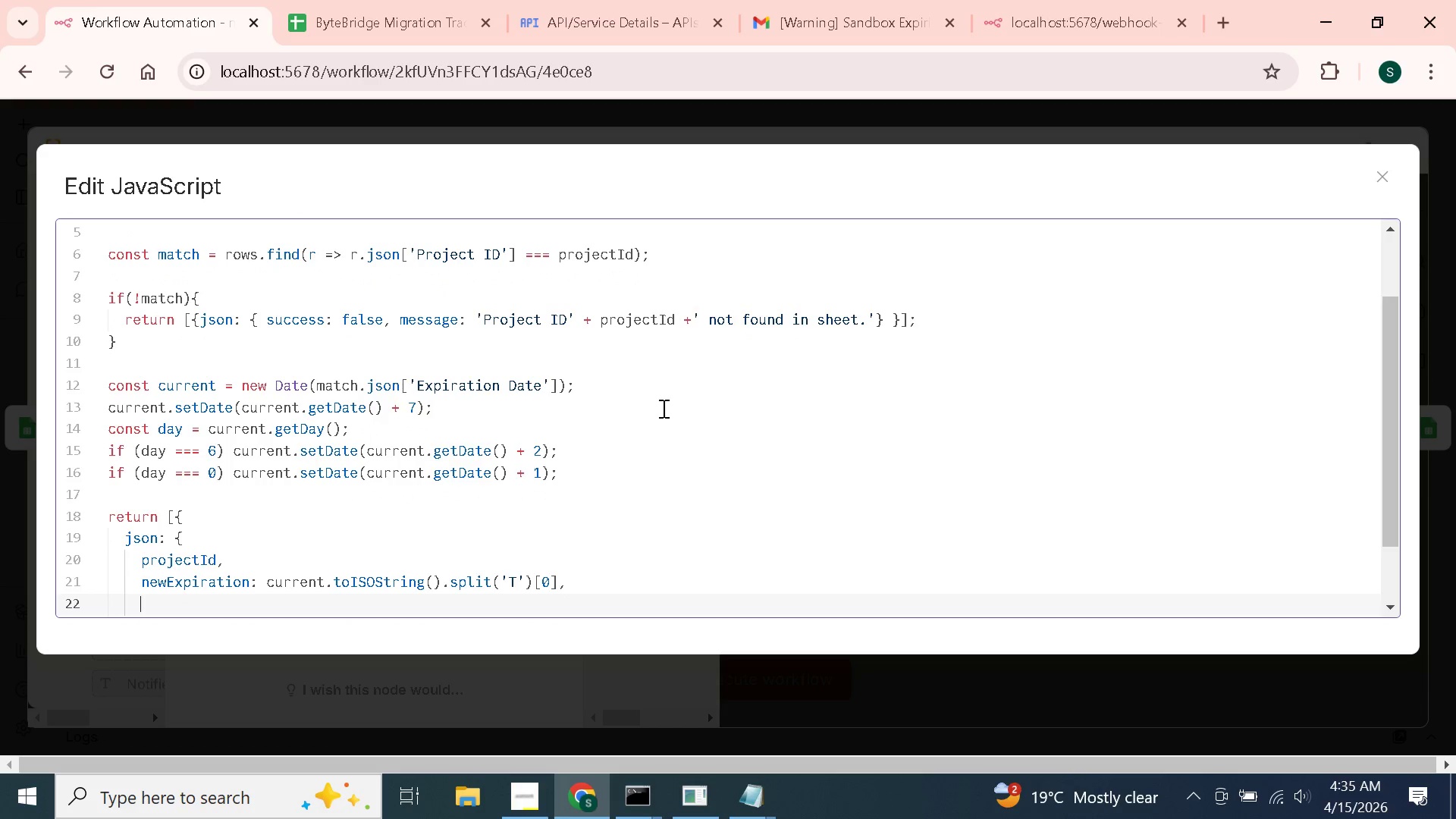 
wait(6.59)
 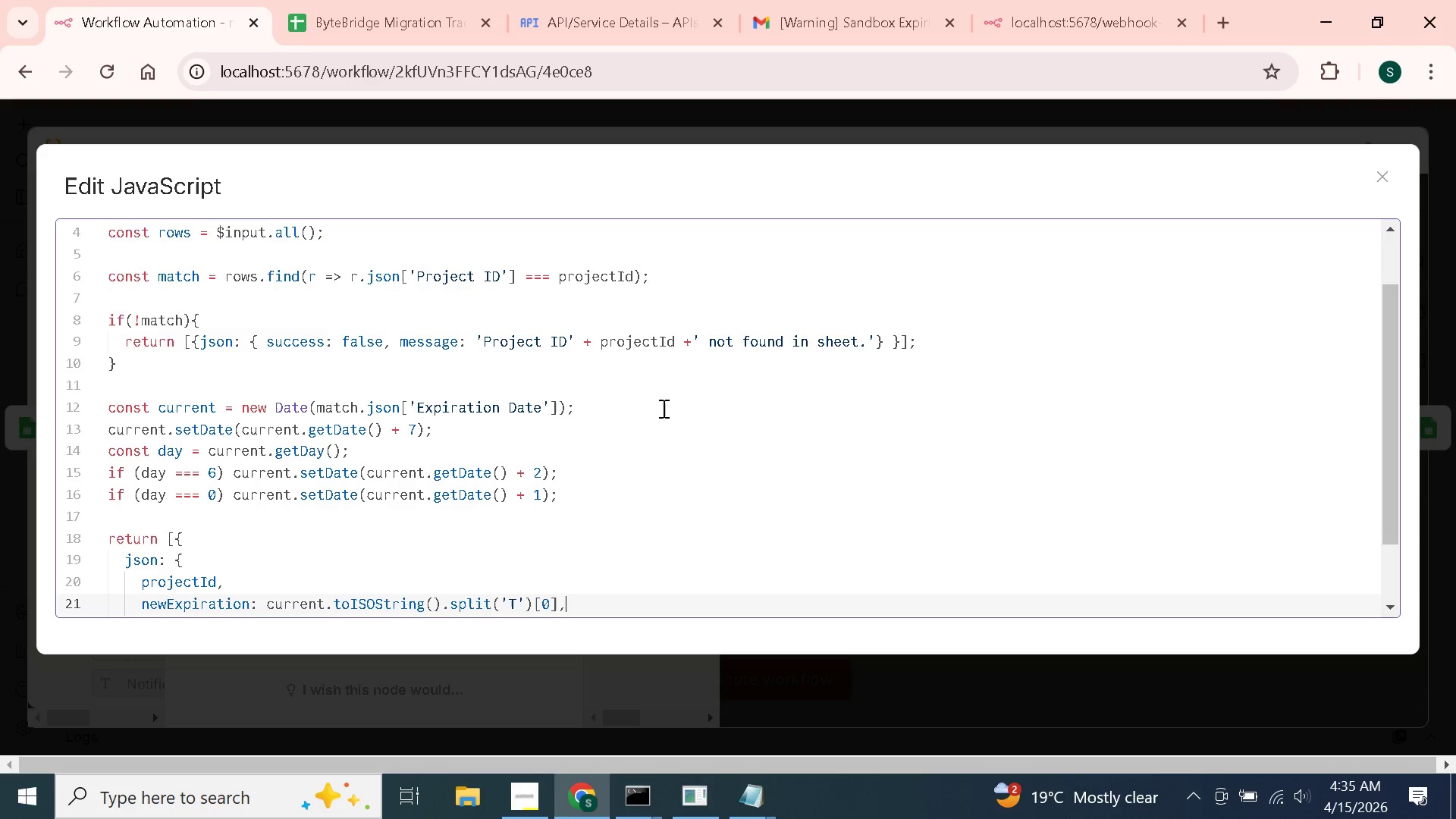 
type(projjectName)
 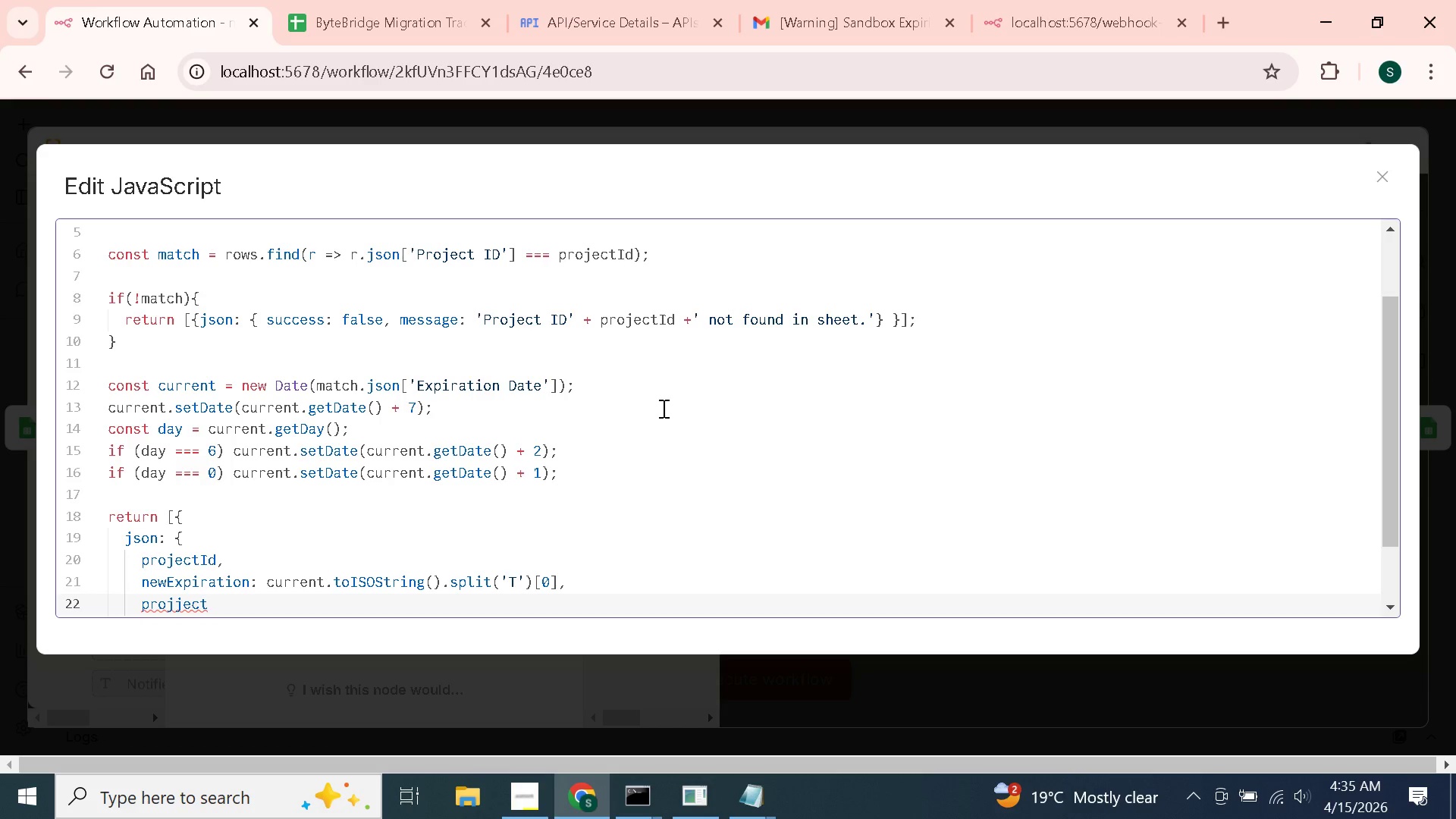 
left_click([174, 598])
 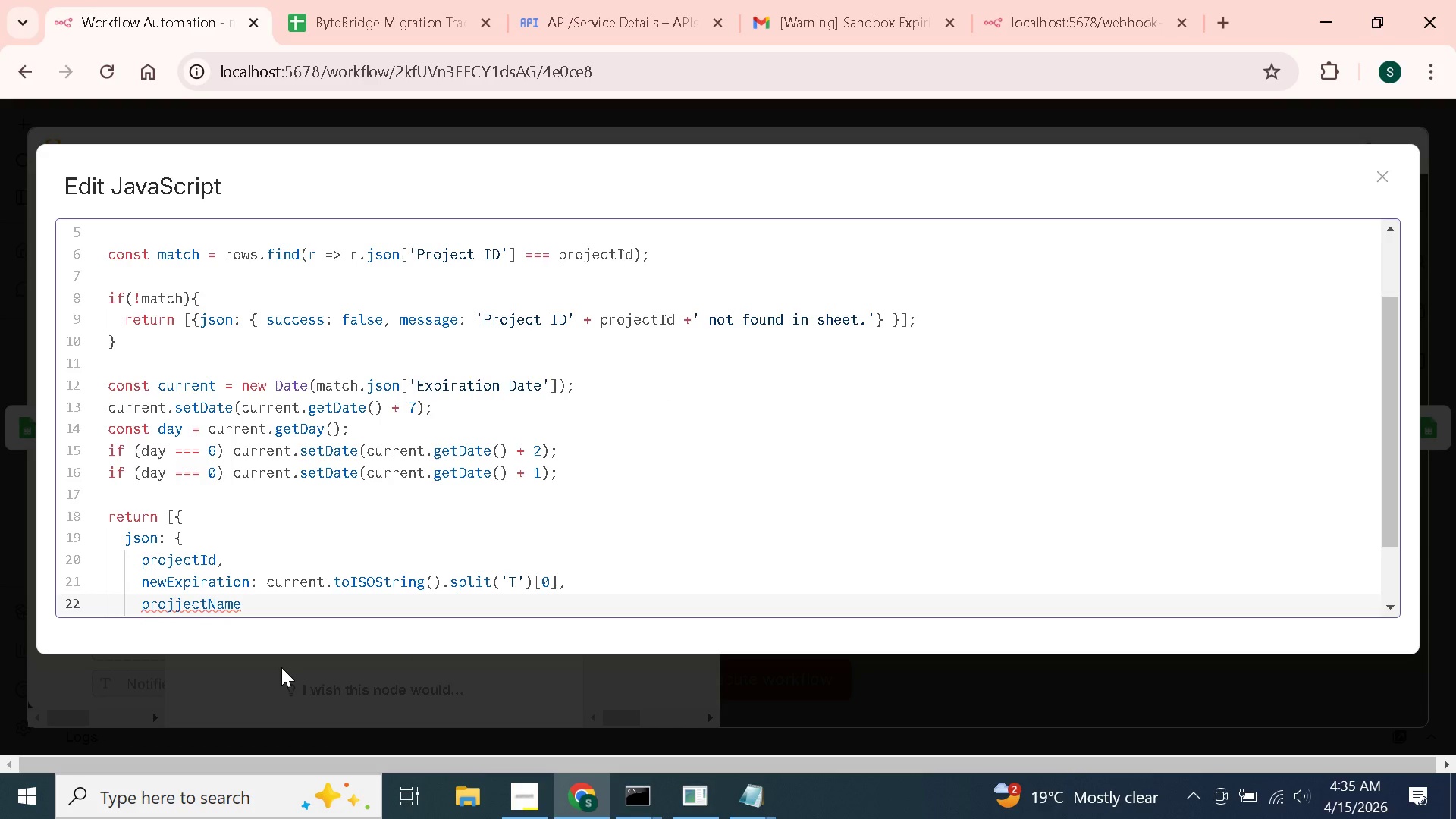 
key(Backspace)
 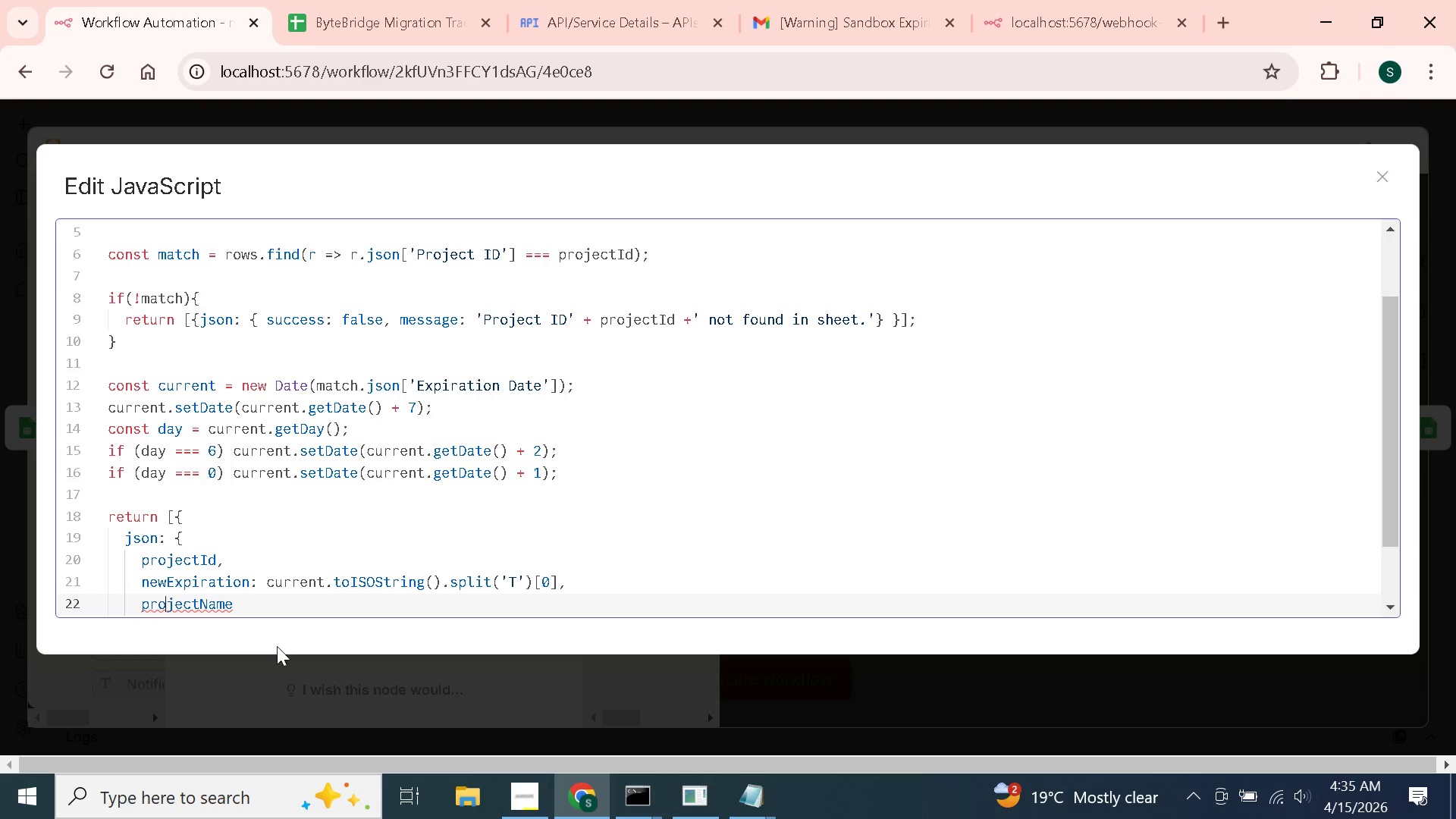 
left_click([262, 601])
 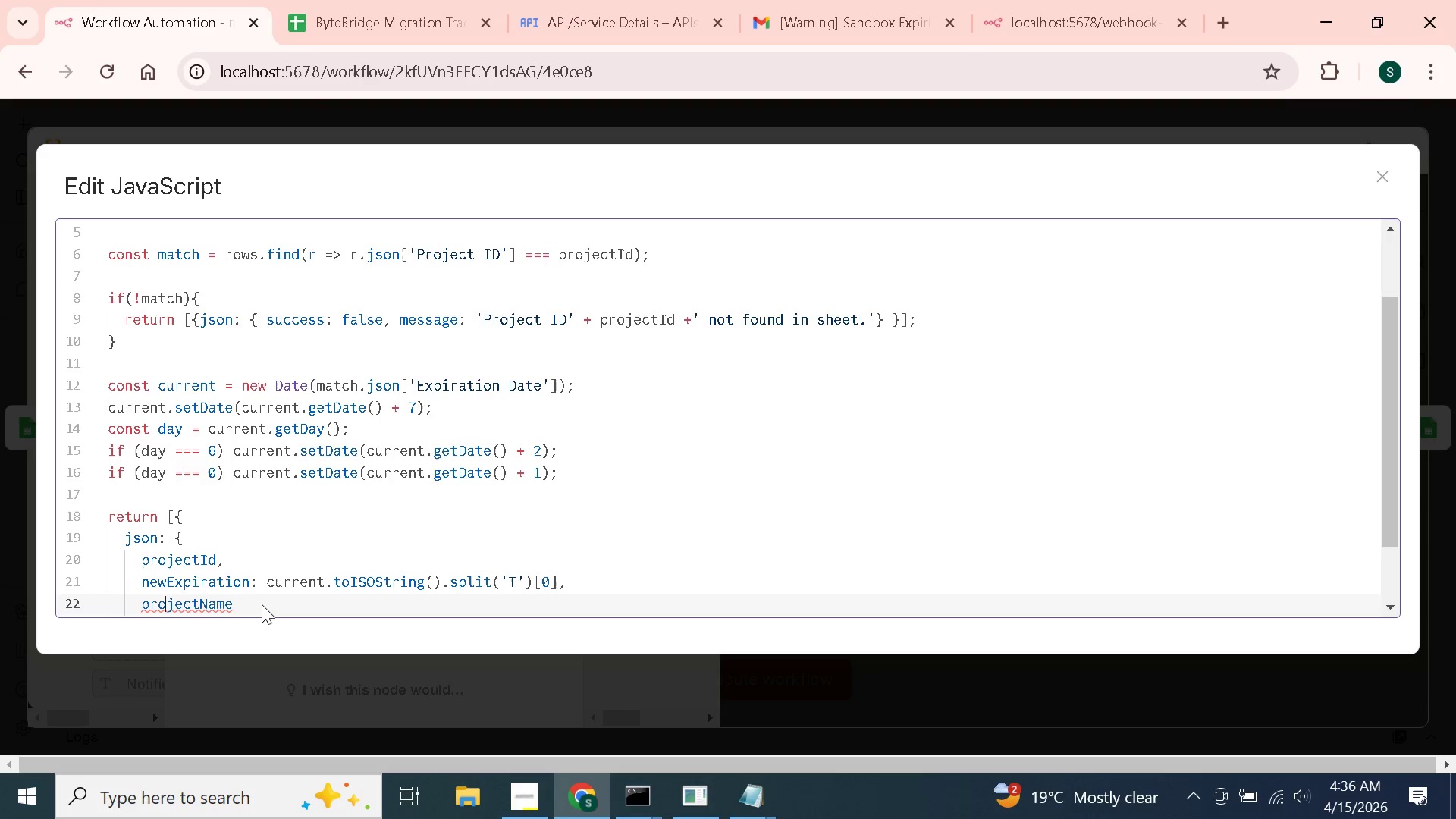 
wait(5.98)
 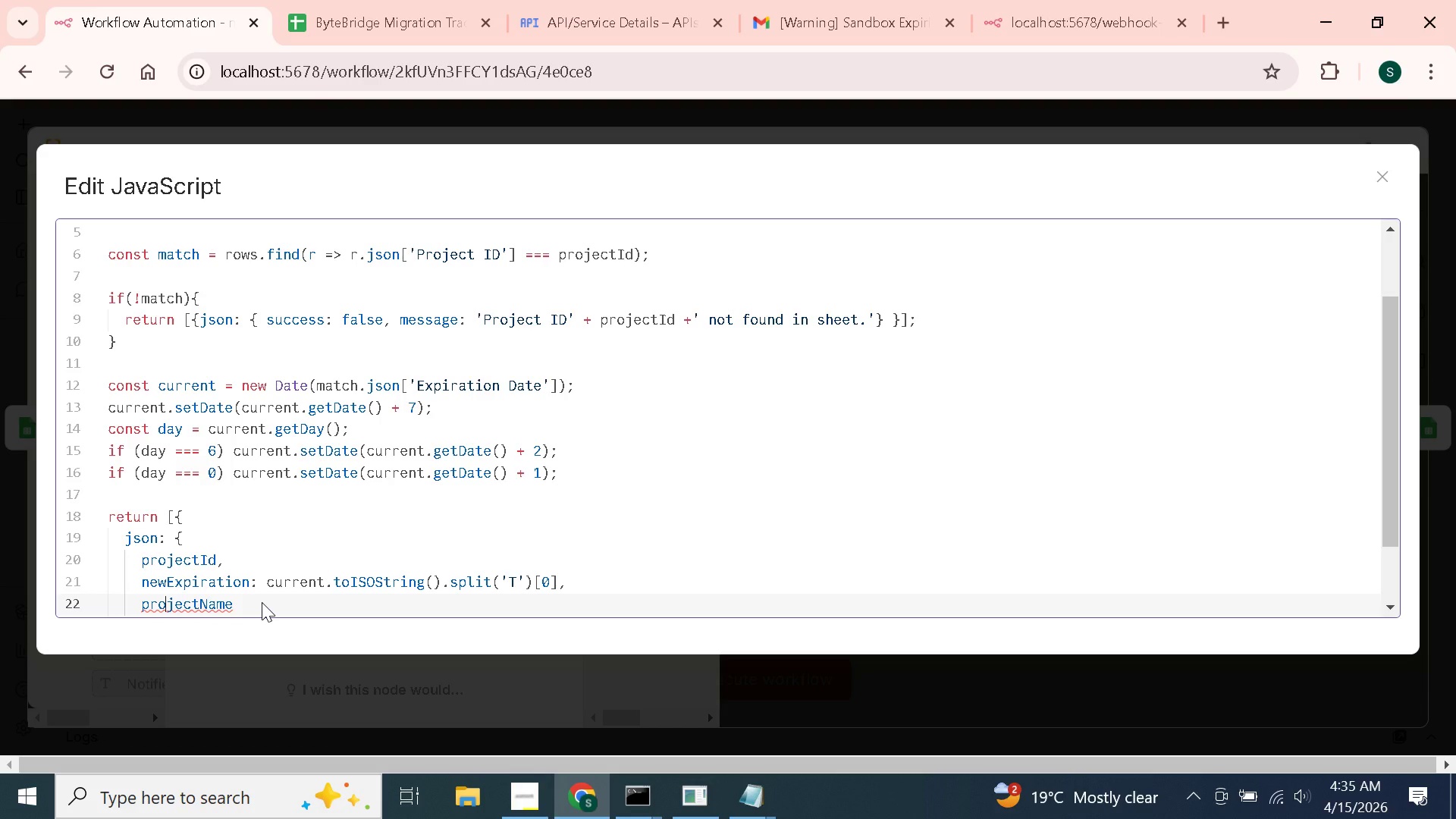 
type(: match.json['Project Name)
 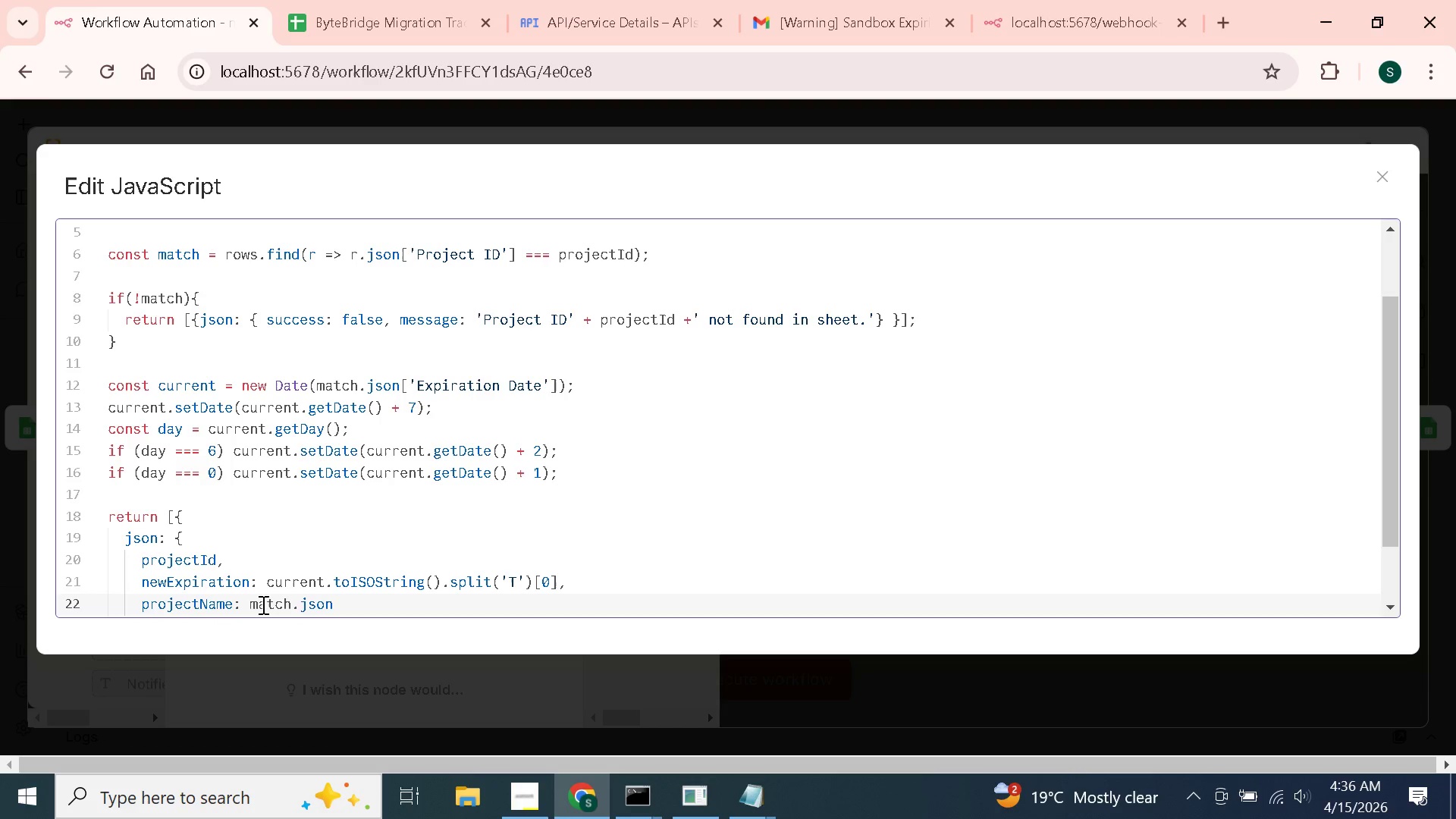 
scroll: coordinate [349, 548], scroll_direction: down, amount: 4.0
 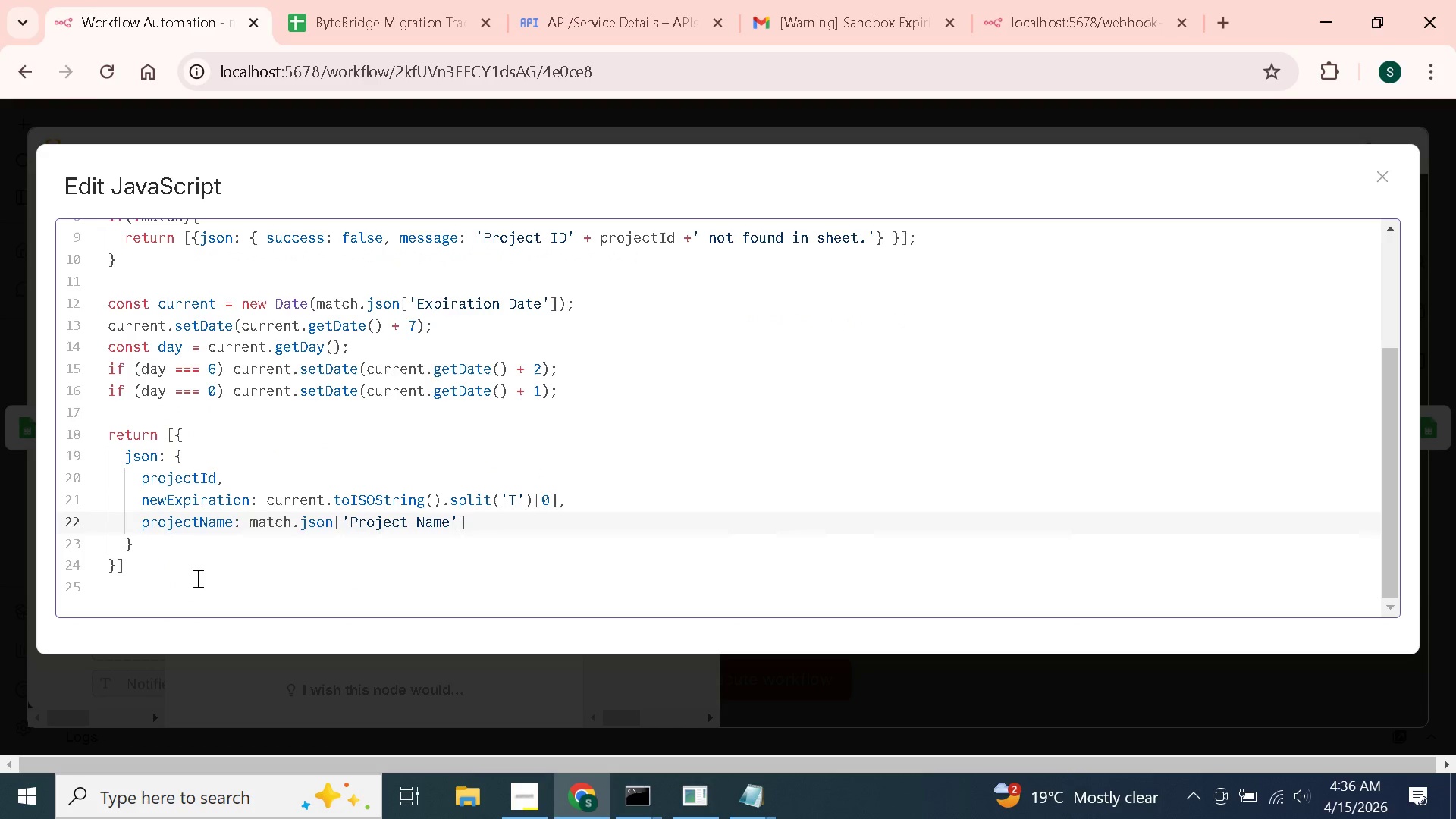 
left_click([193, 574])
 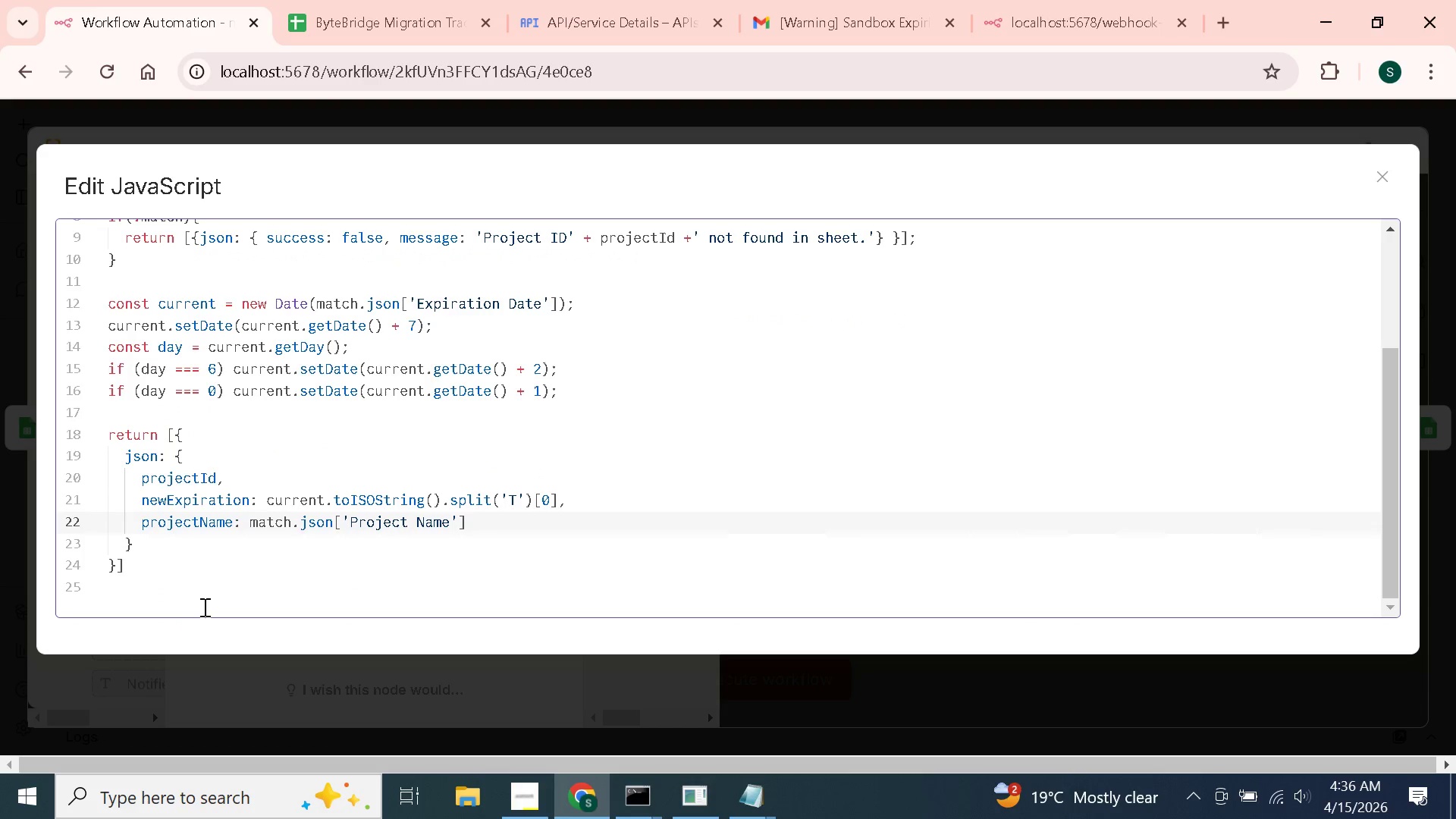 
key(Semicolon)
 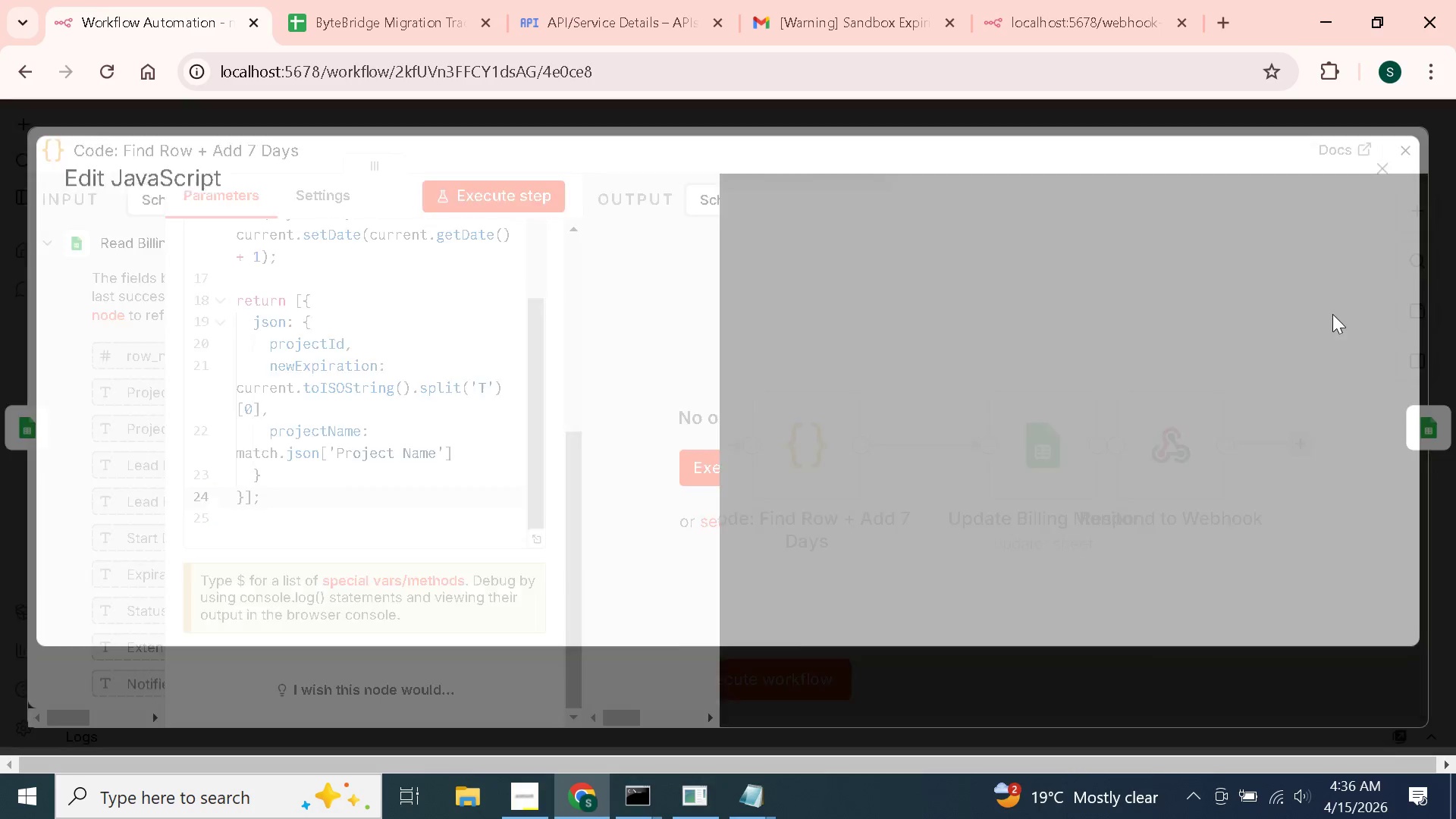 
wait(5.34)
 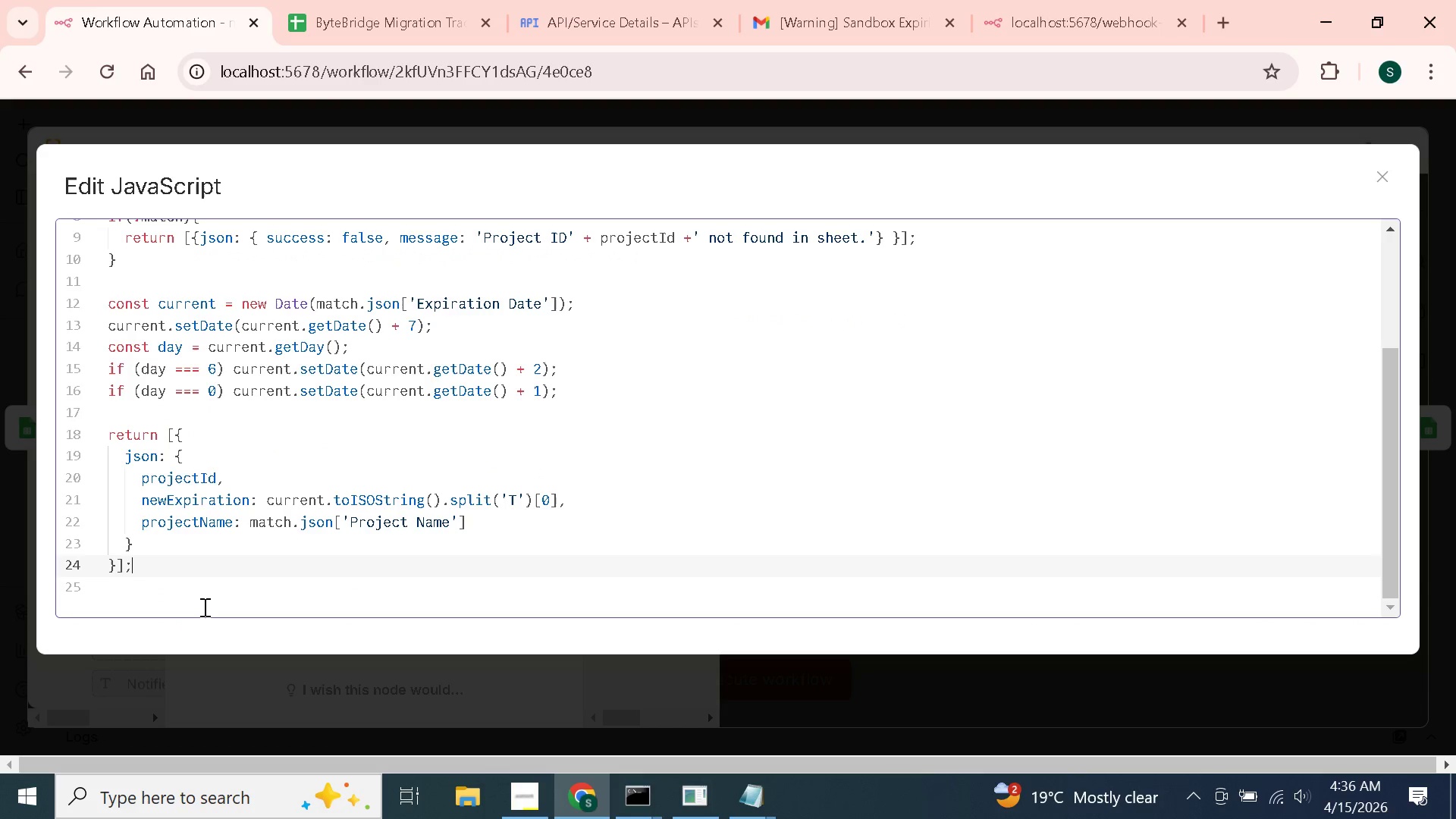 
left_click([629, 331])
 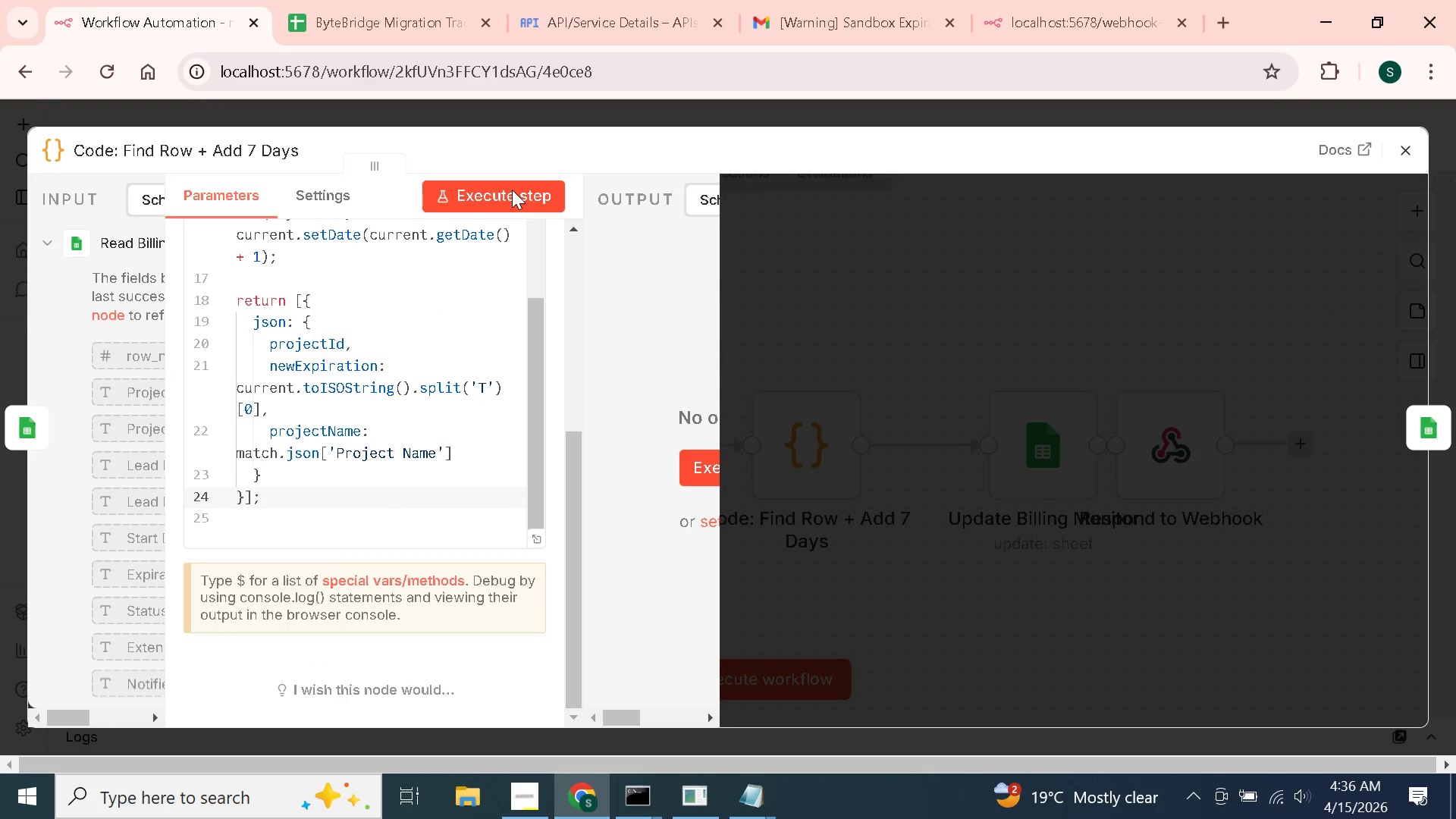 
left_click([518, 198])
 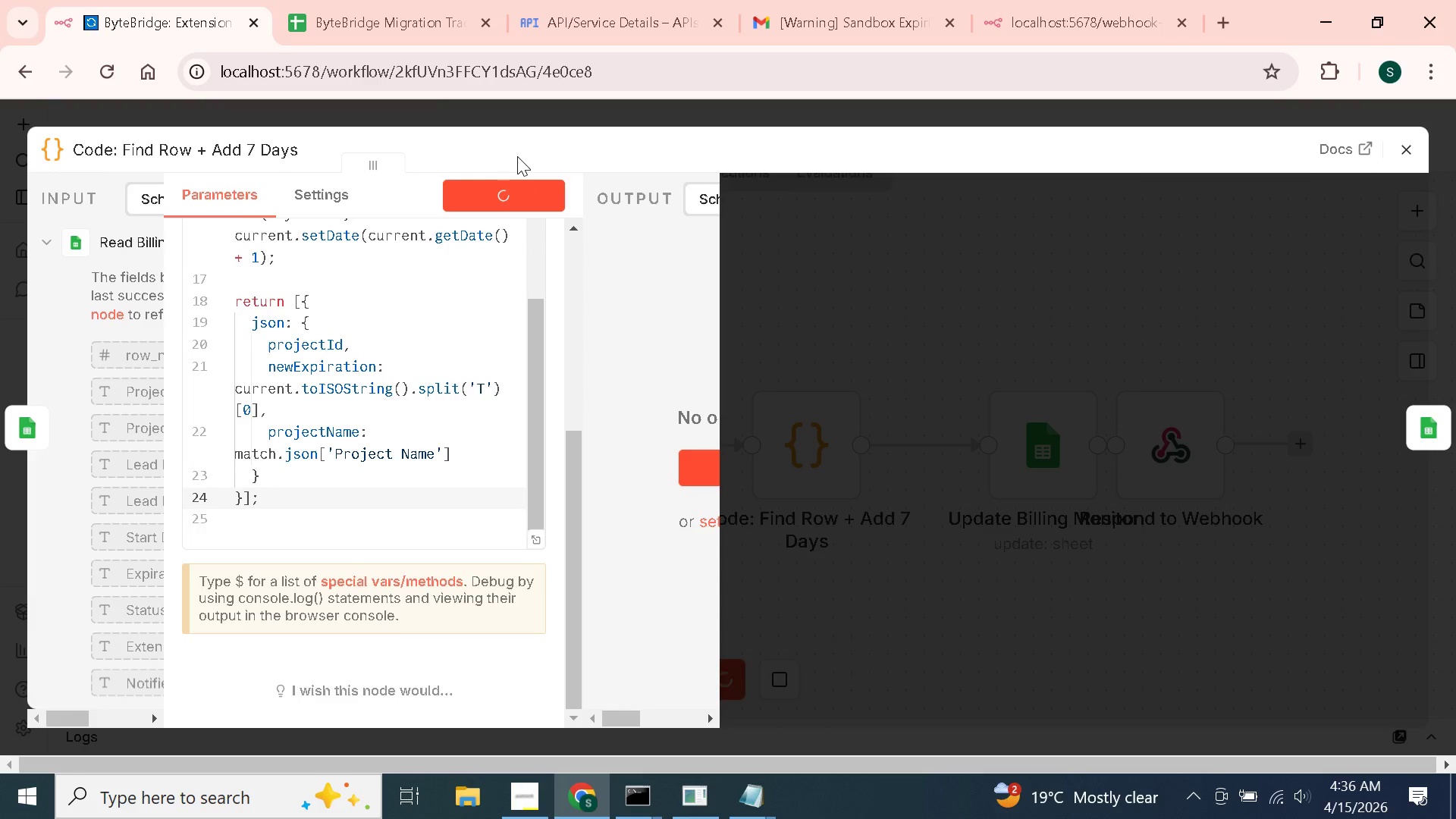 
wait(25.48)
 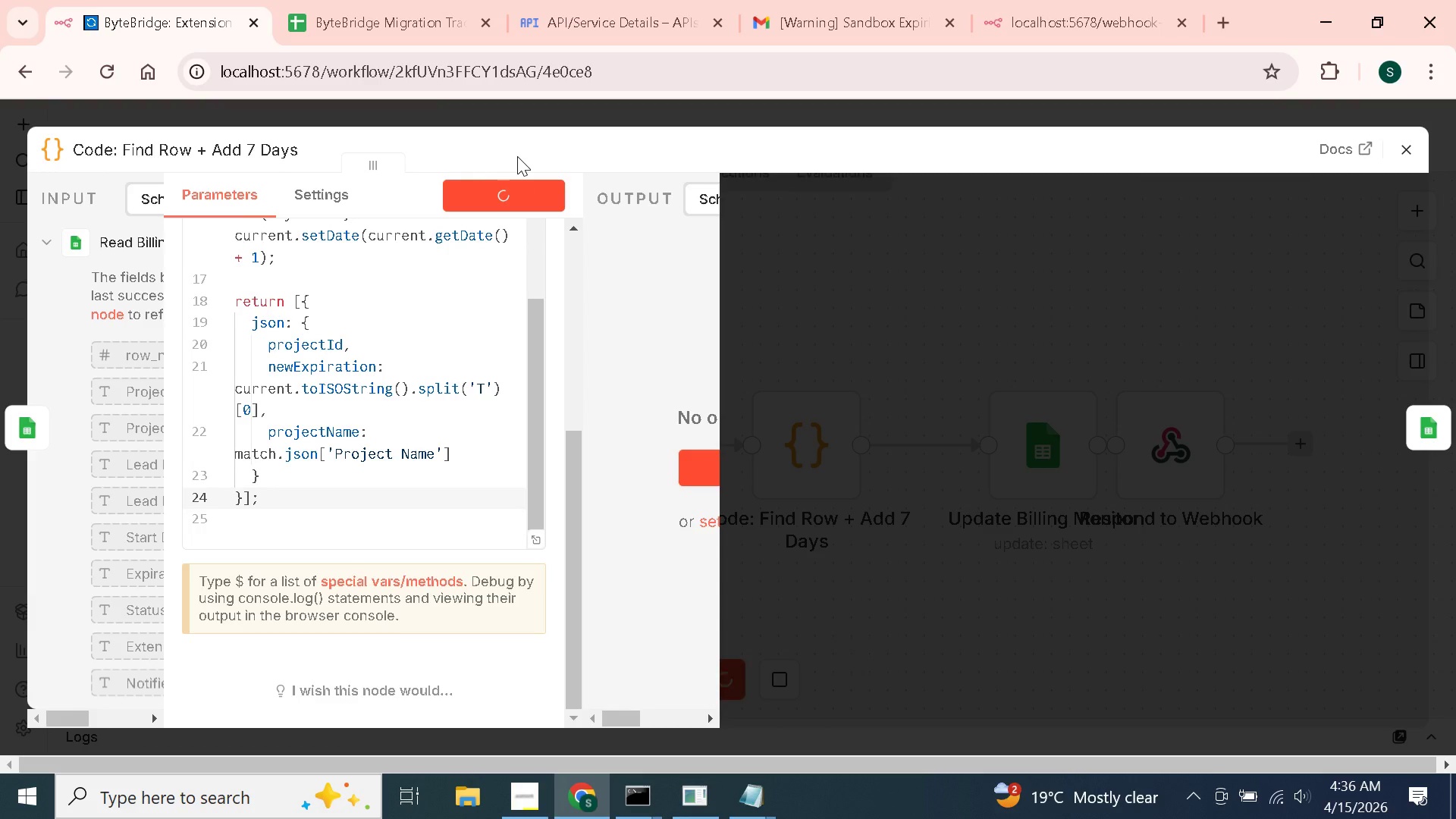 
left_click([686, 626])
 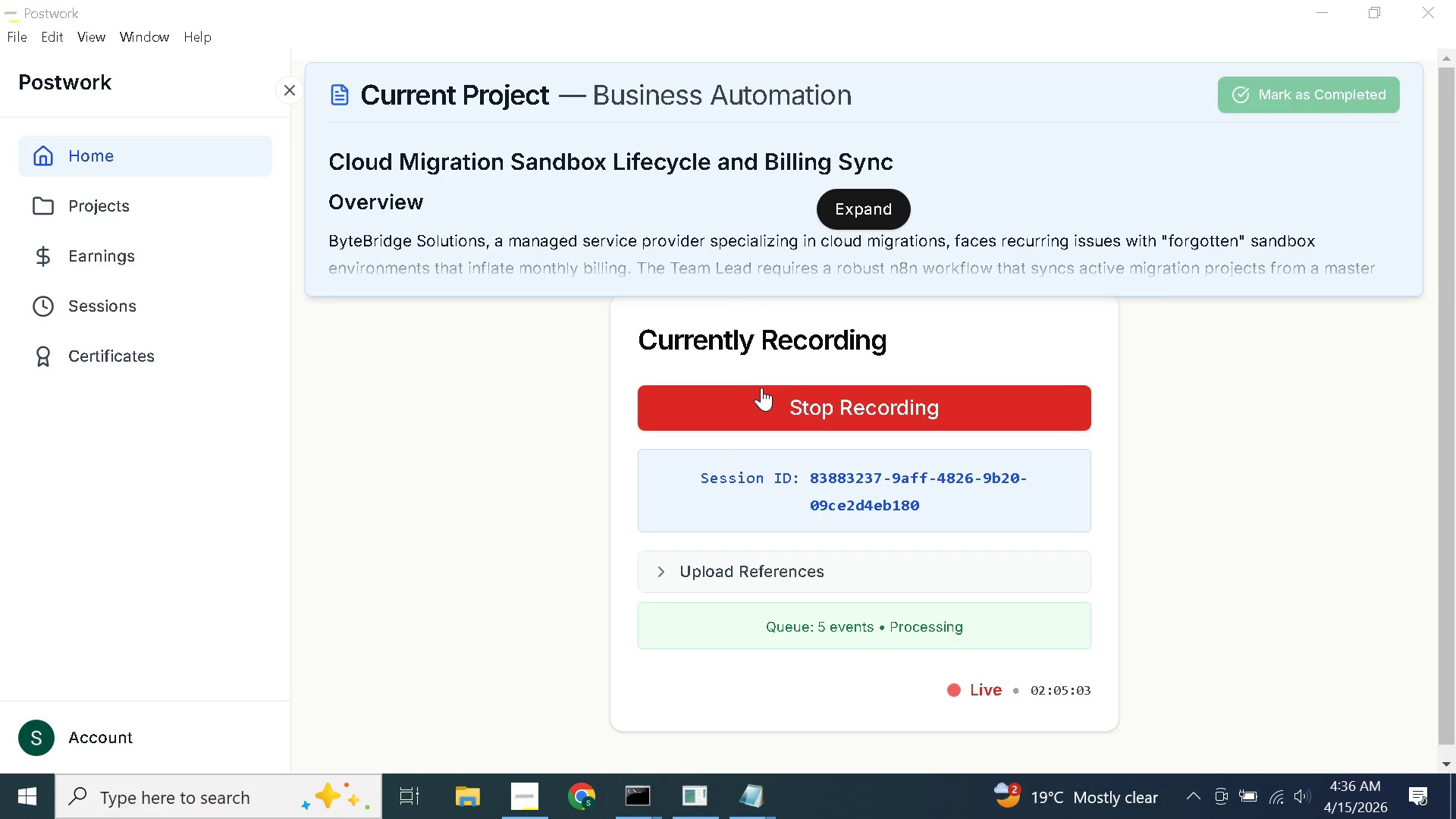 
left_click([585, 818])
 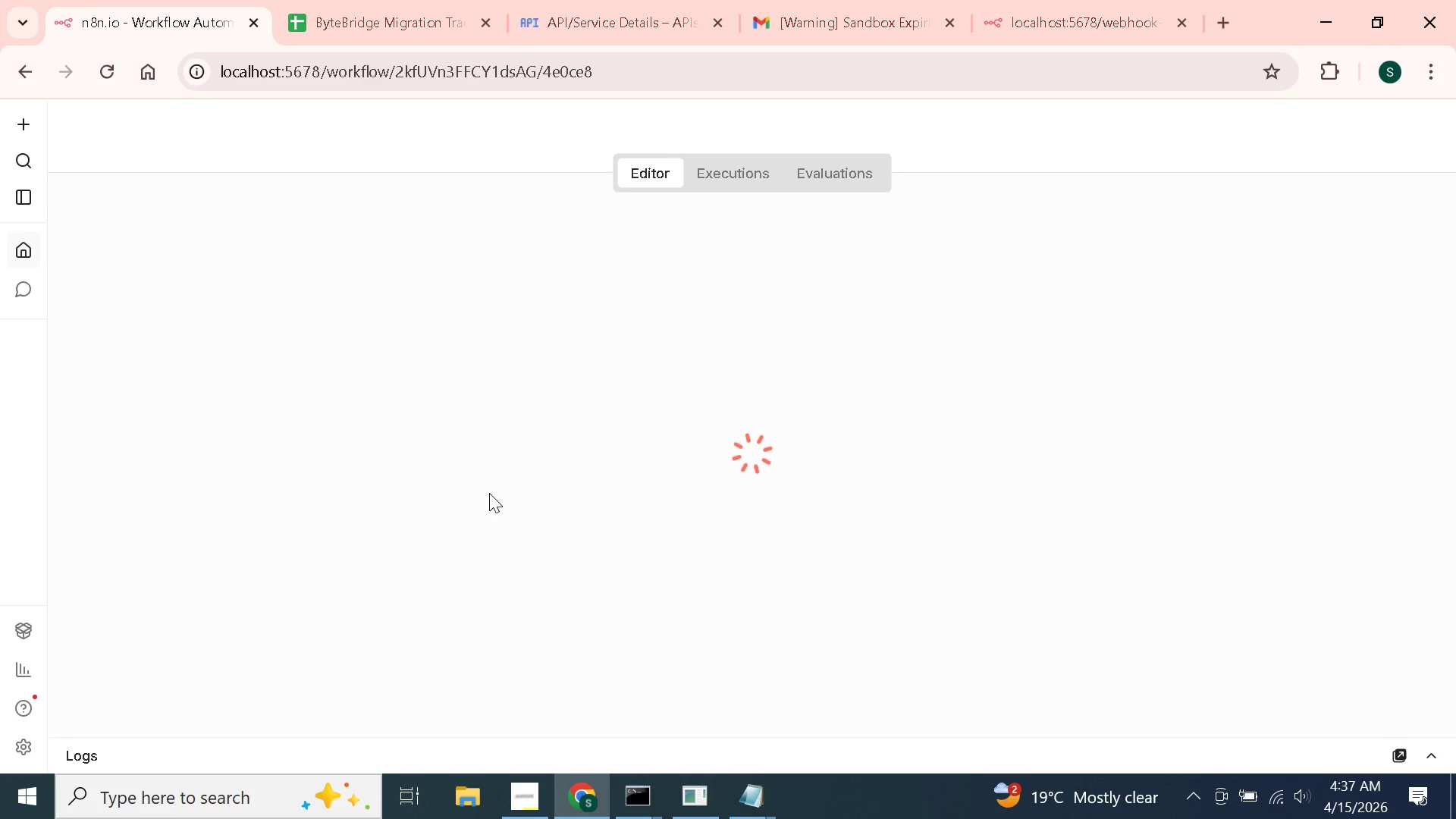 
wait(23.02)
 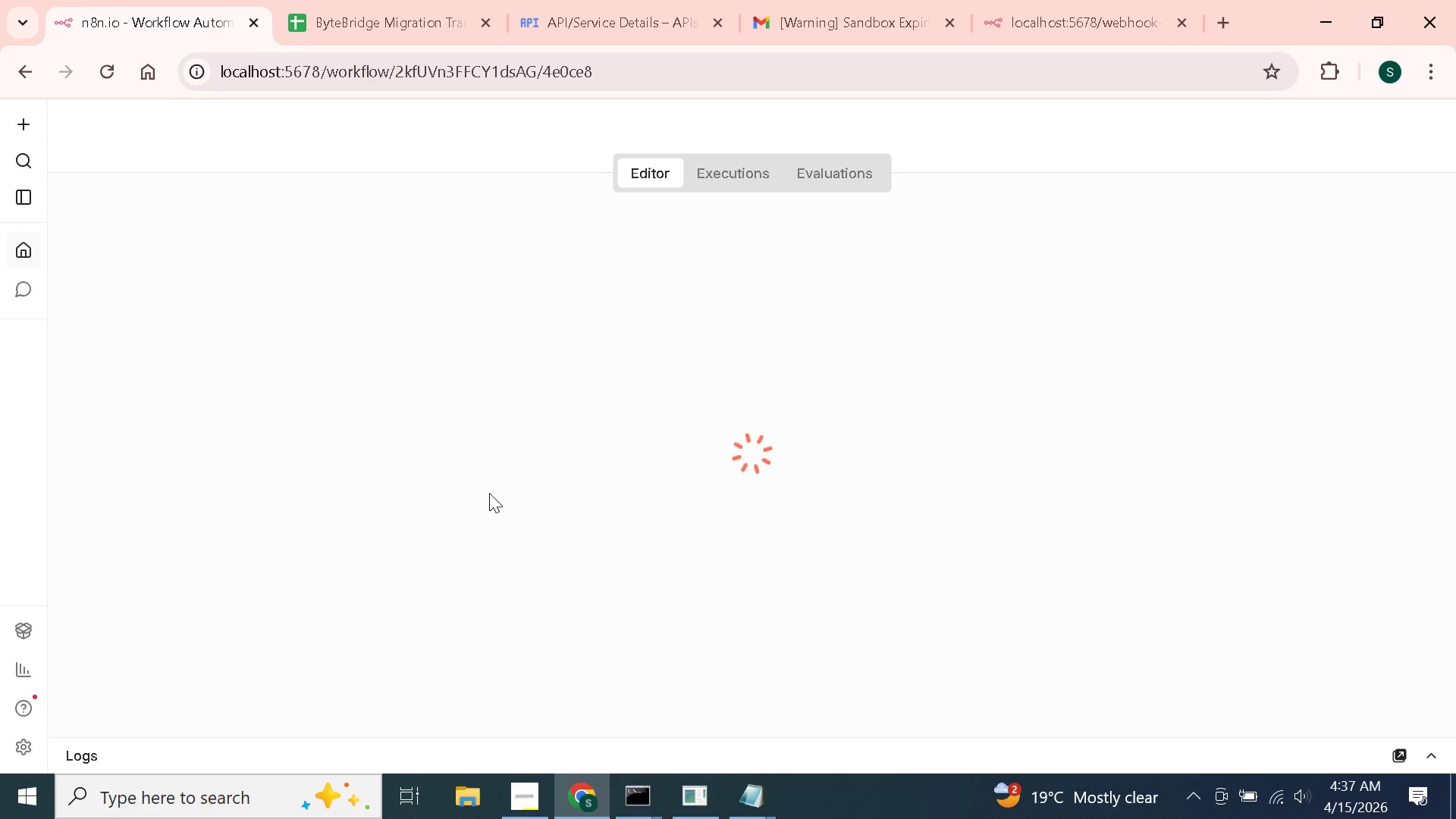 
left_click([1410, 150])
 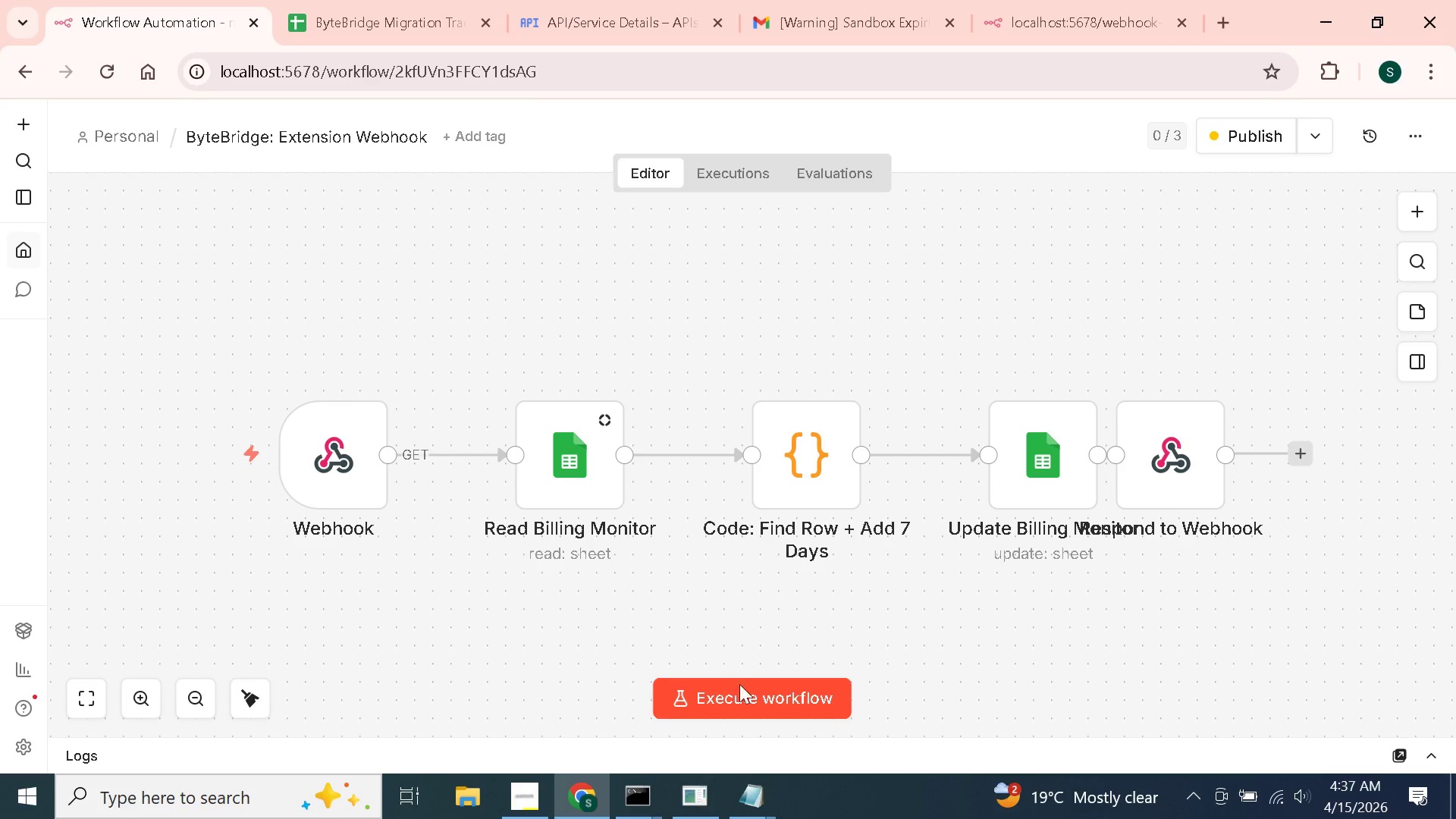 
left_click([748, 700])
 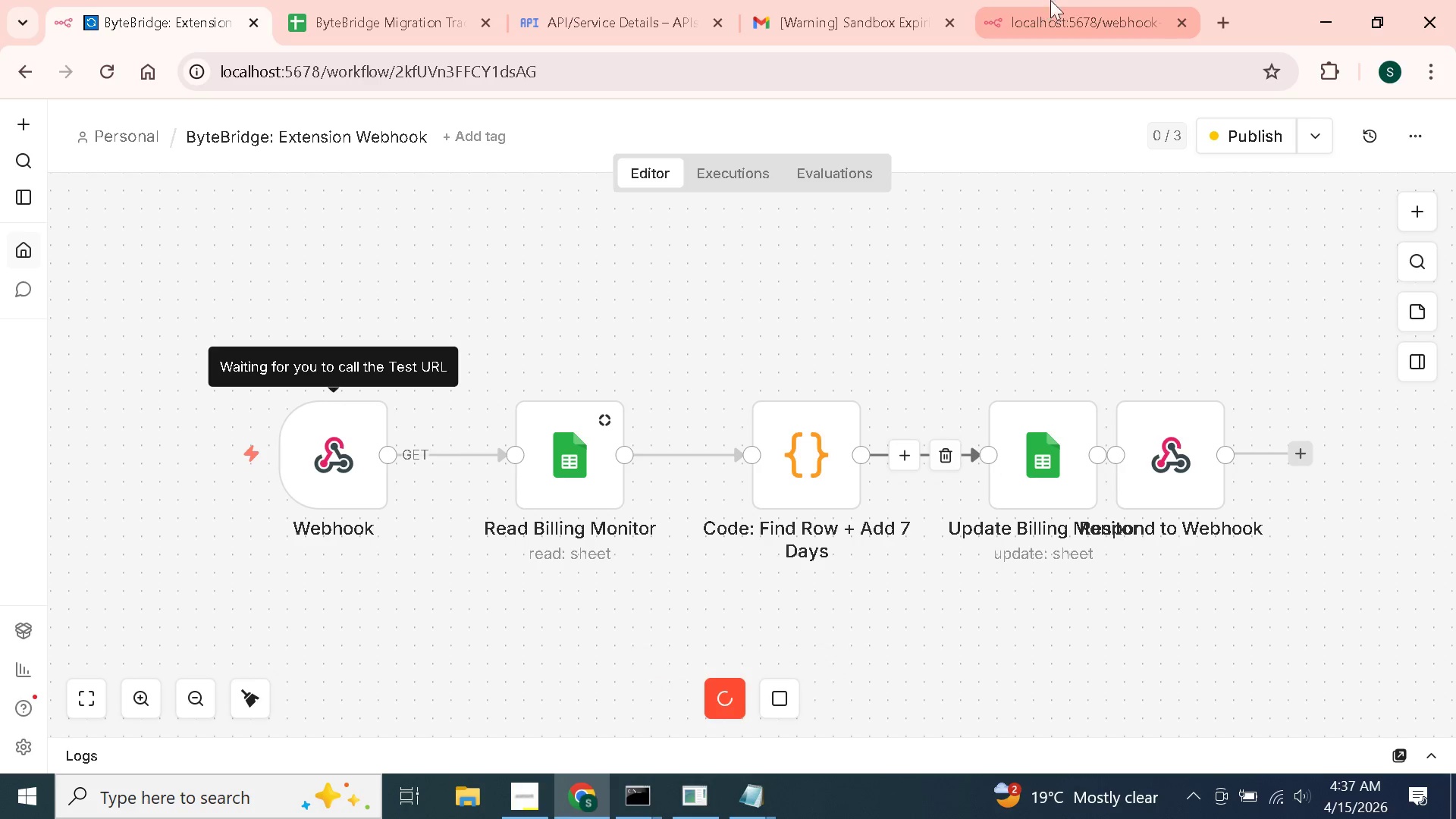 
left_click([1065, 0])
 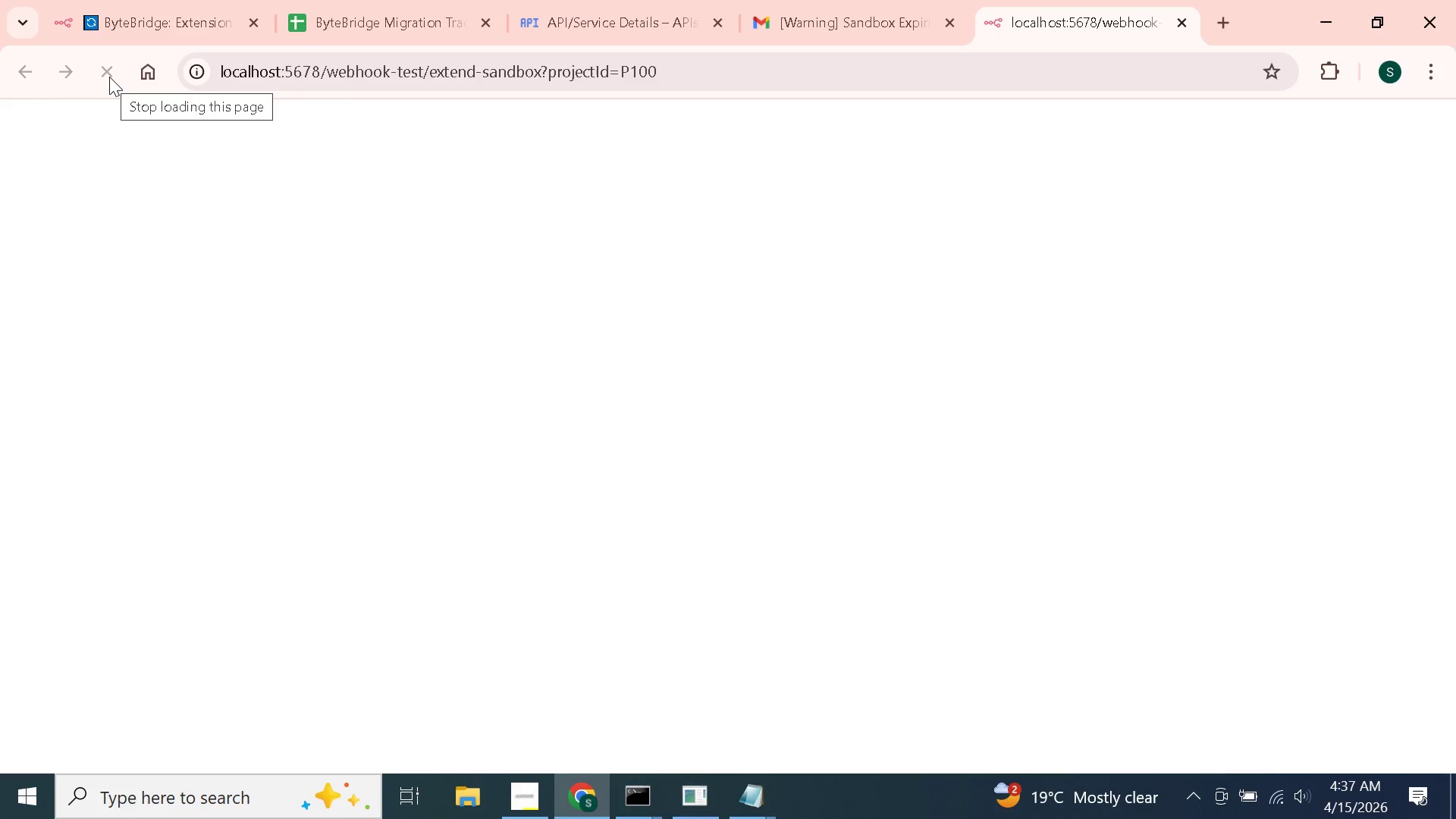 
wait(5.44)
 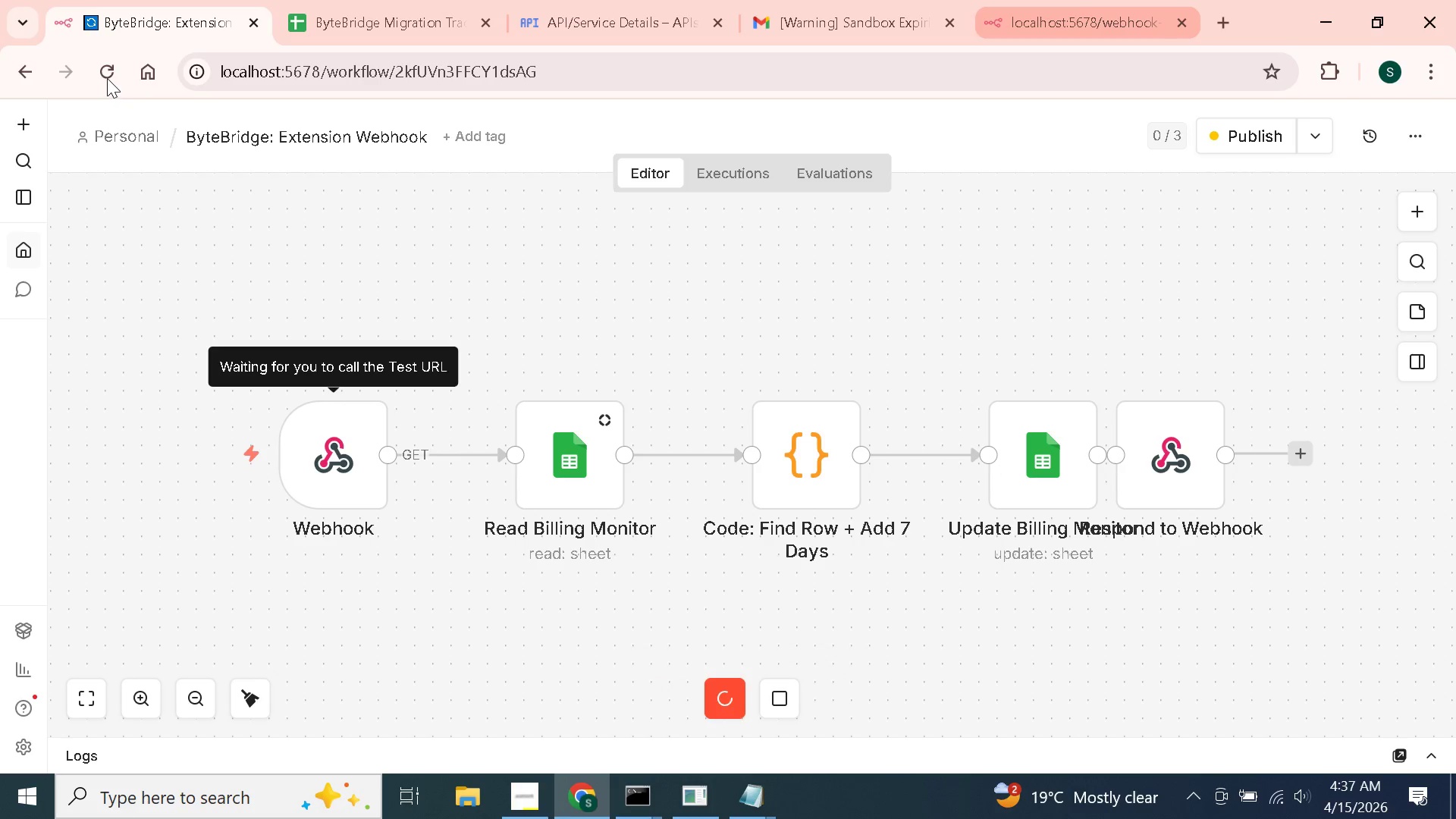 
left_click([109, 79])
 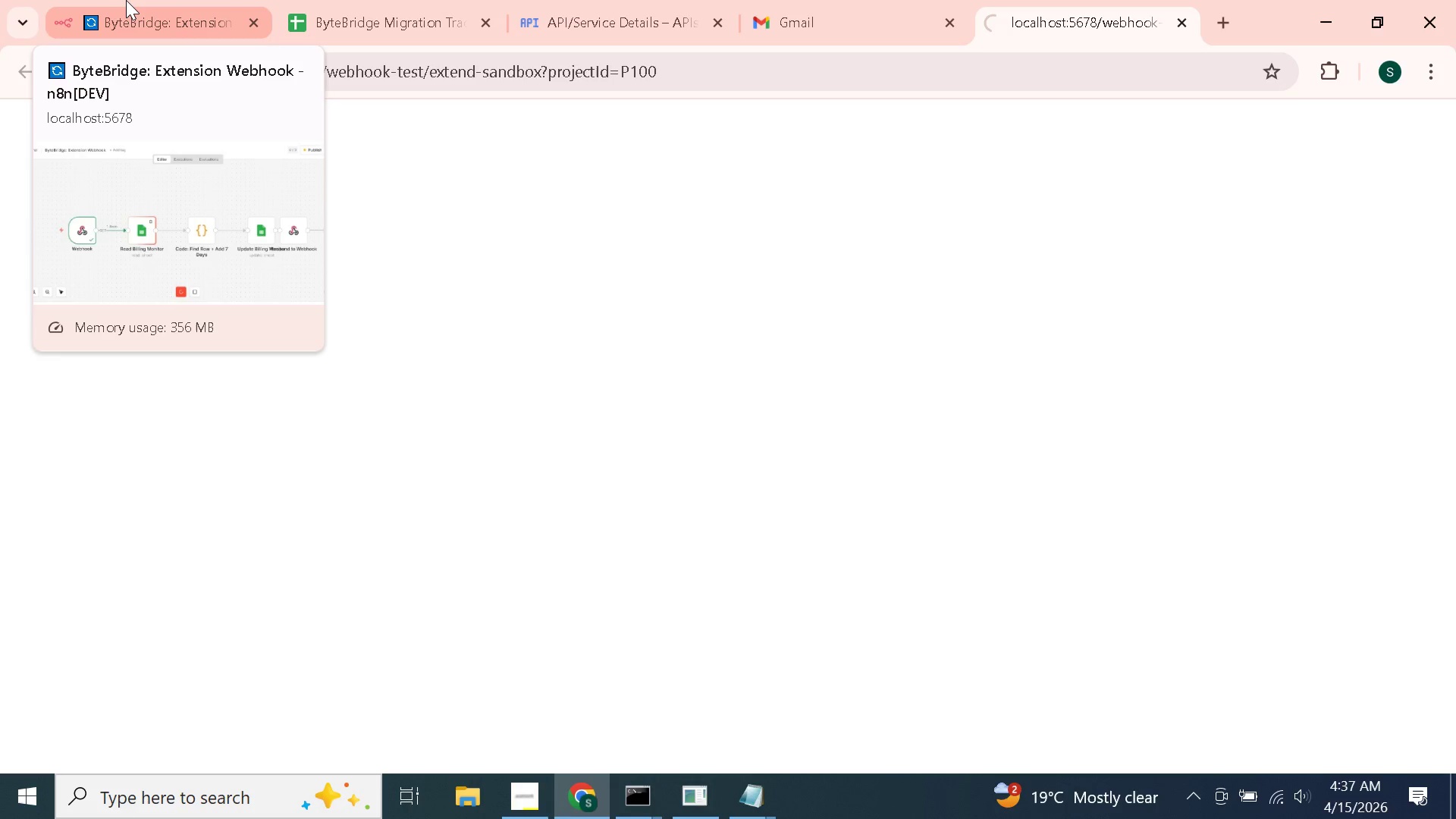 
left_click([126, 0])
 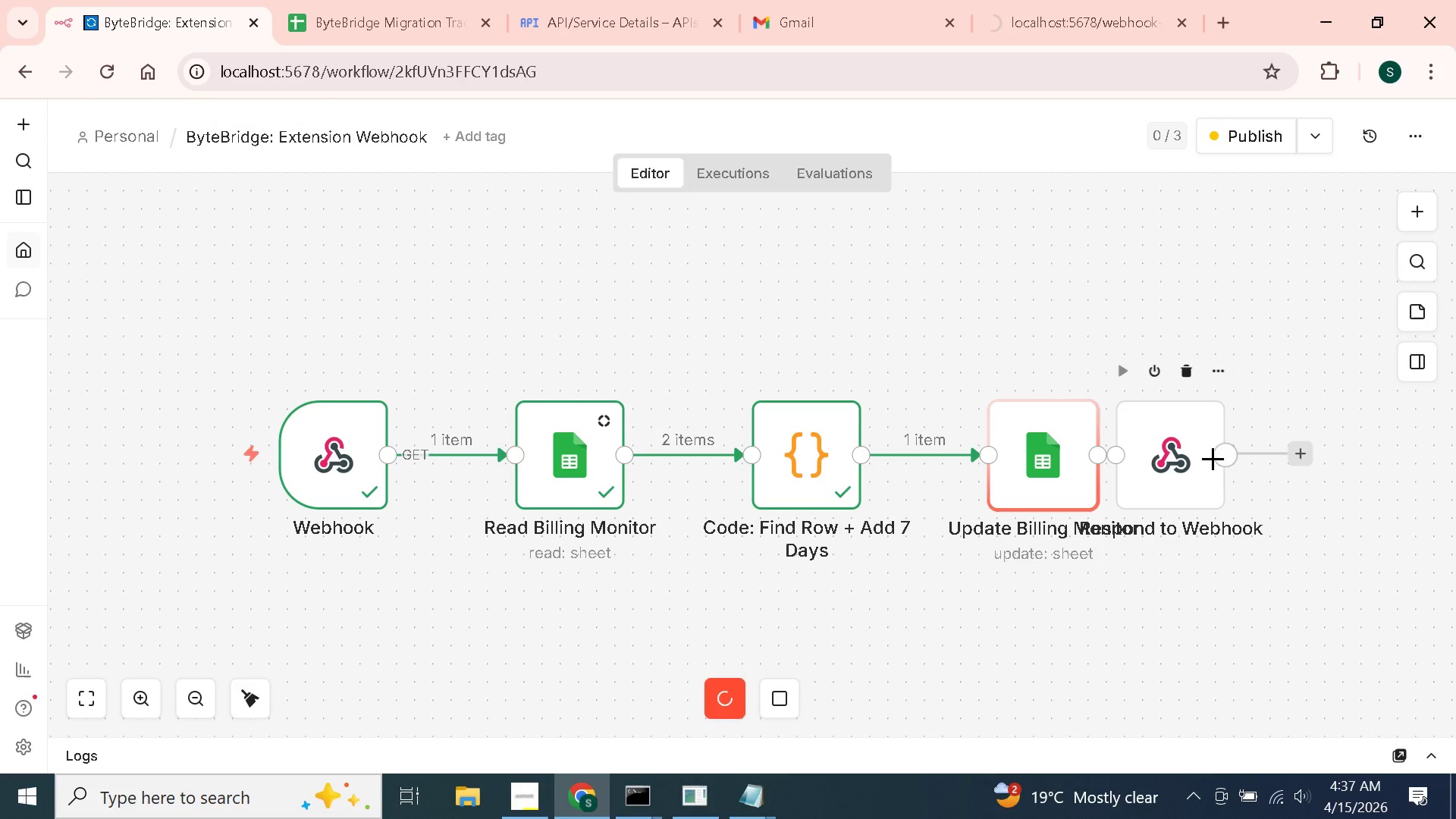 
left_click_drag(start_coordinate=[1160, 463], to_coordinate=[1207, 463])
 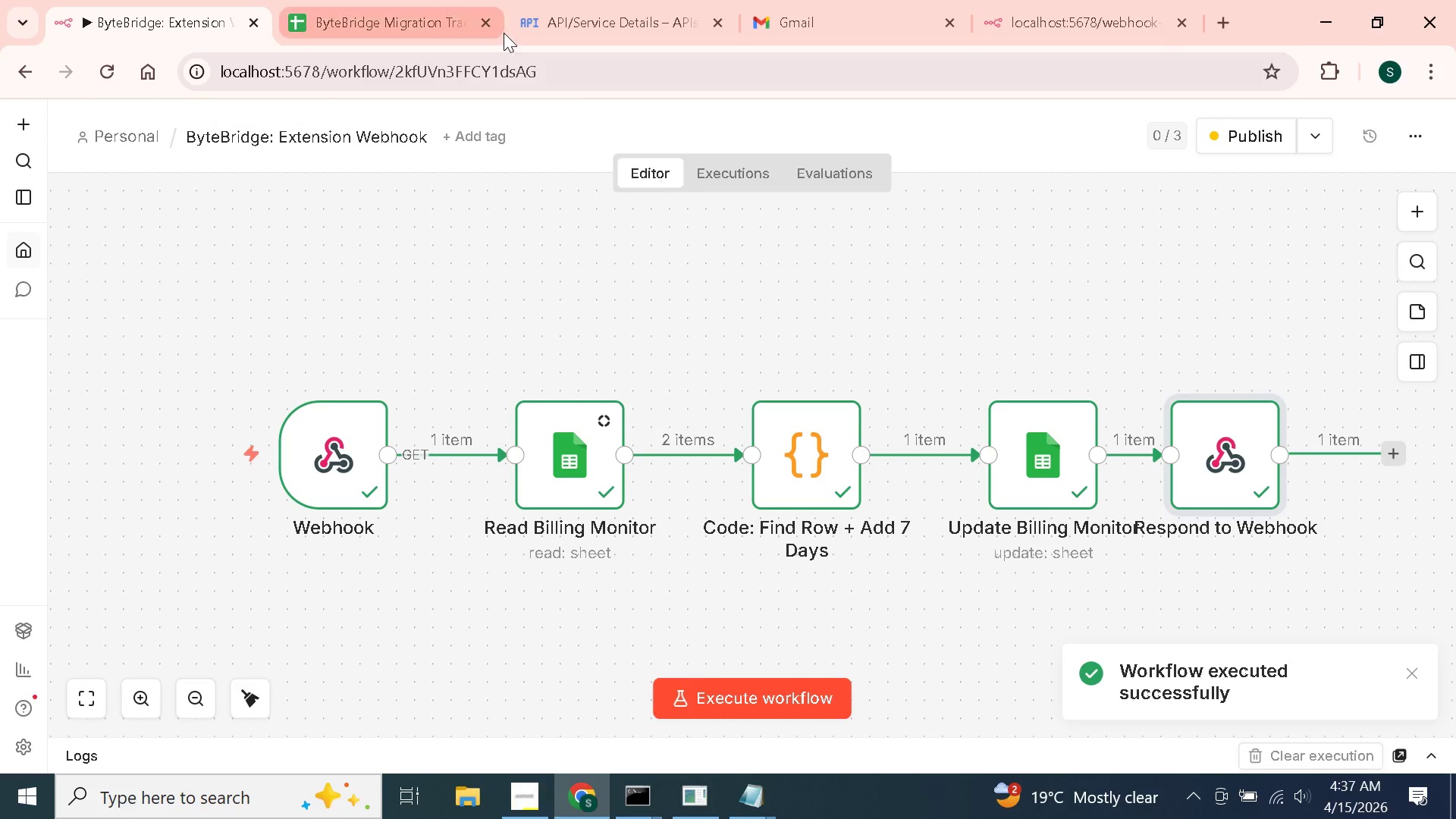 